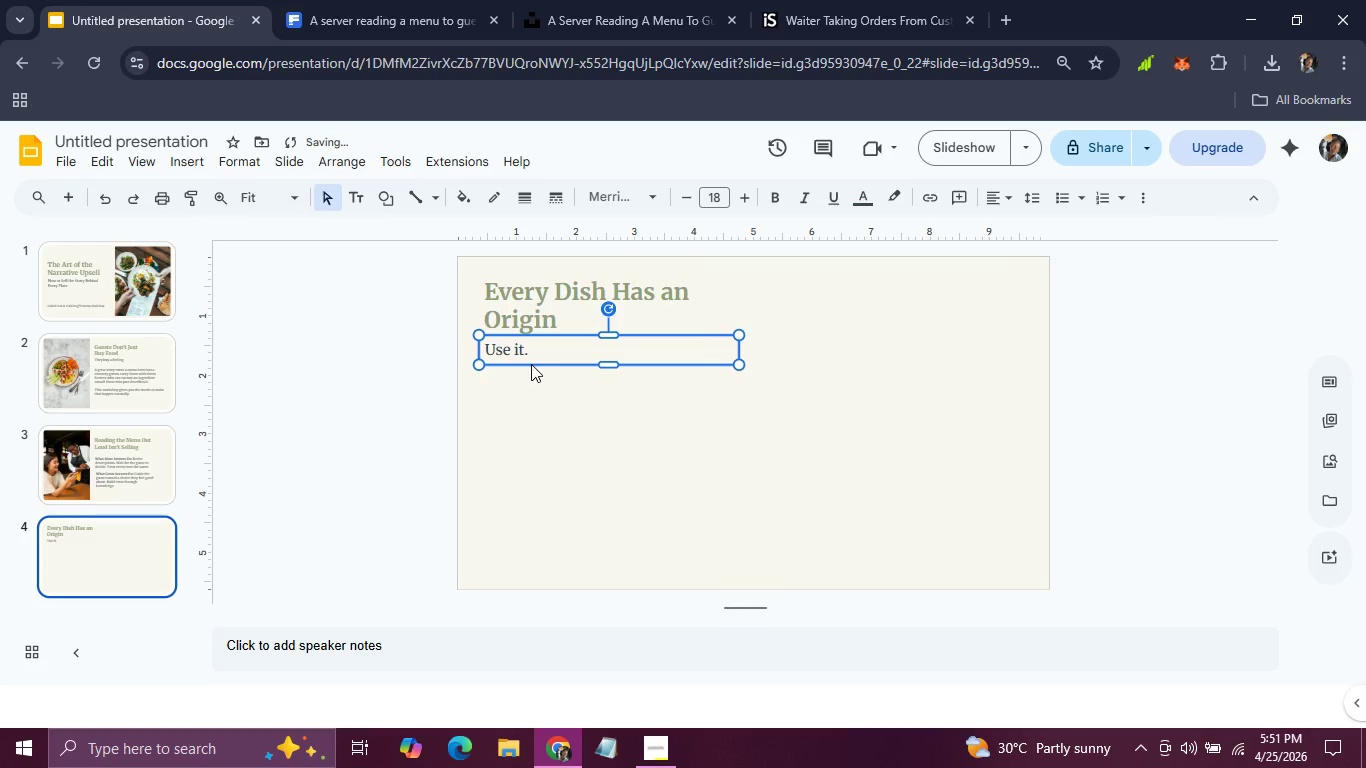 
key(ArrowUp)
 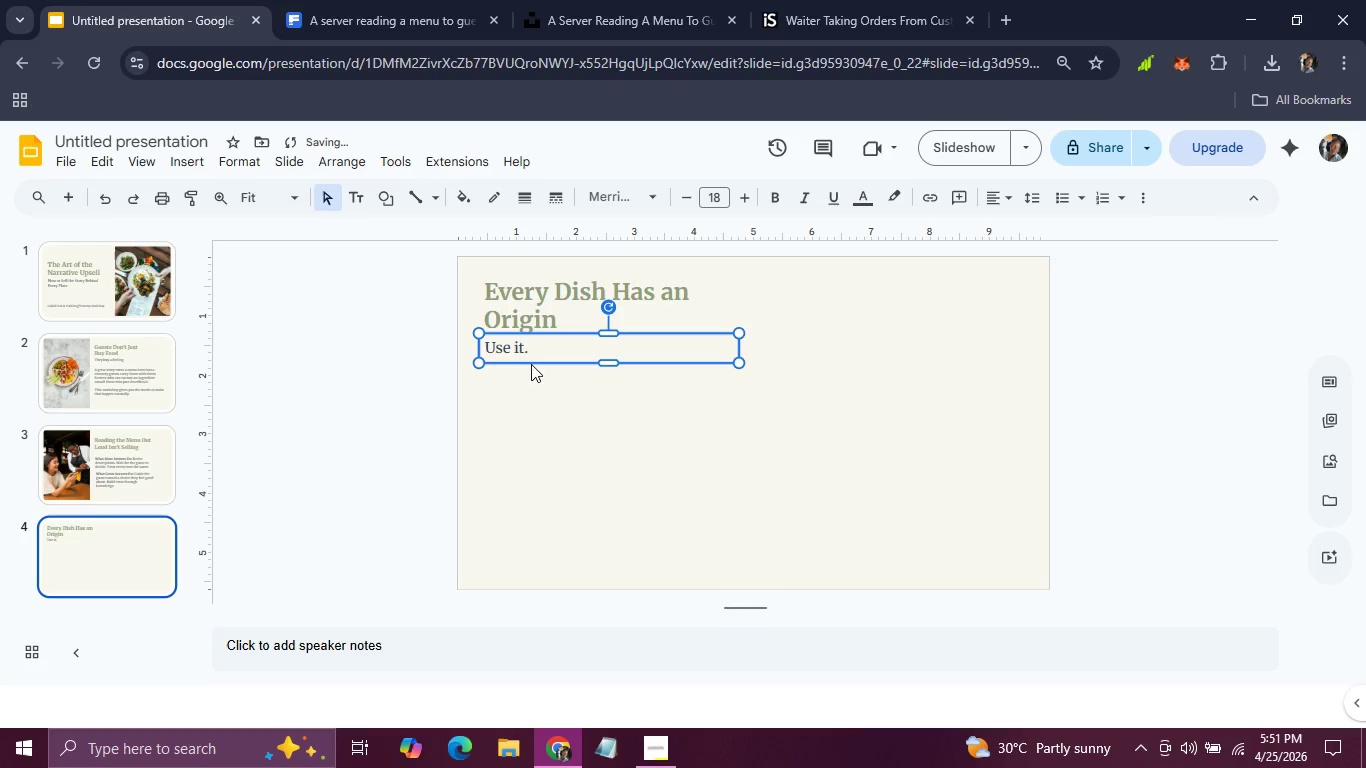 
key(ArrowUp)
 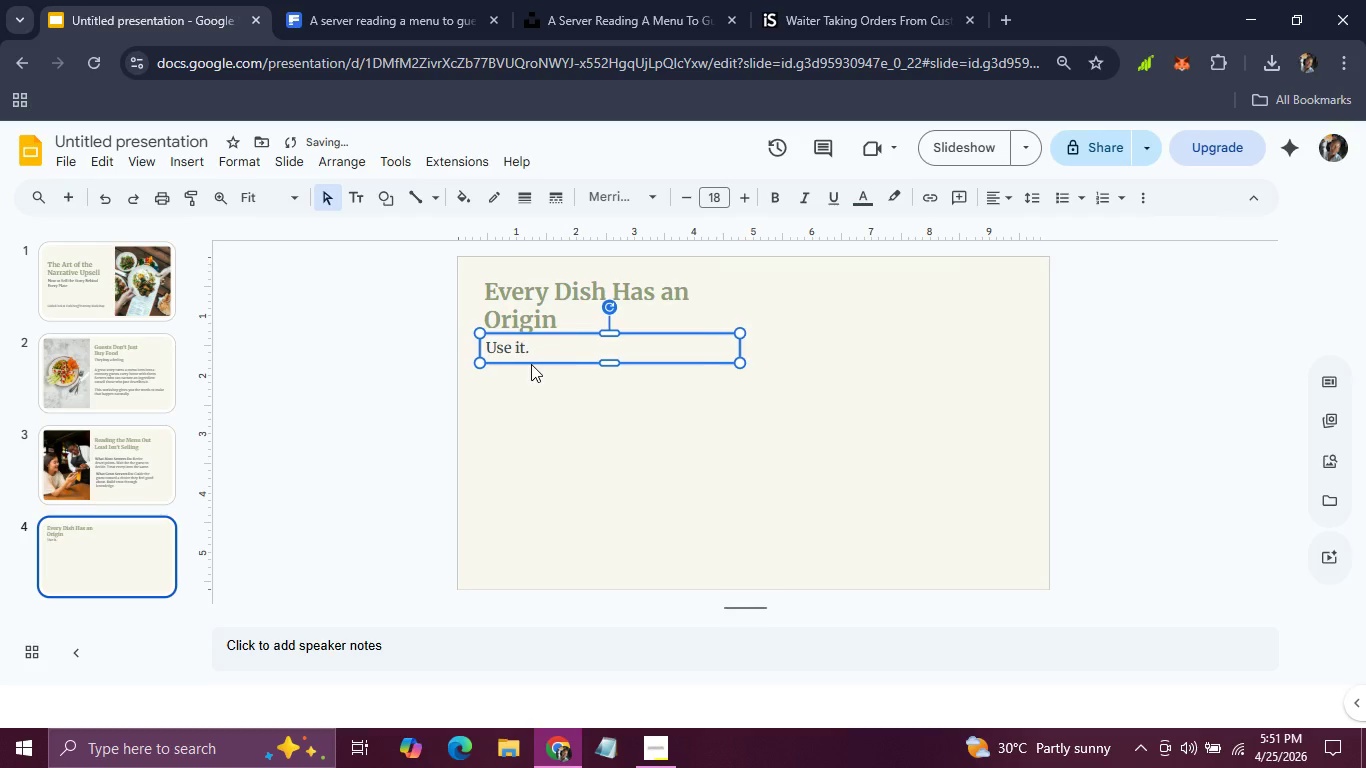 
key(ArrowRight)
 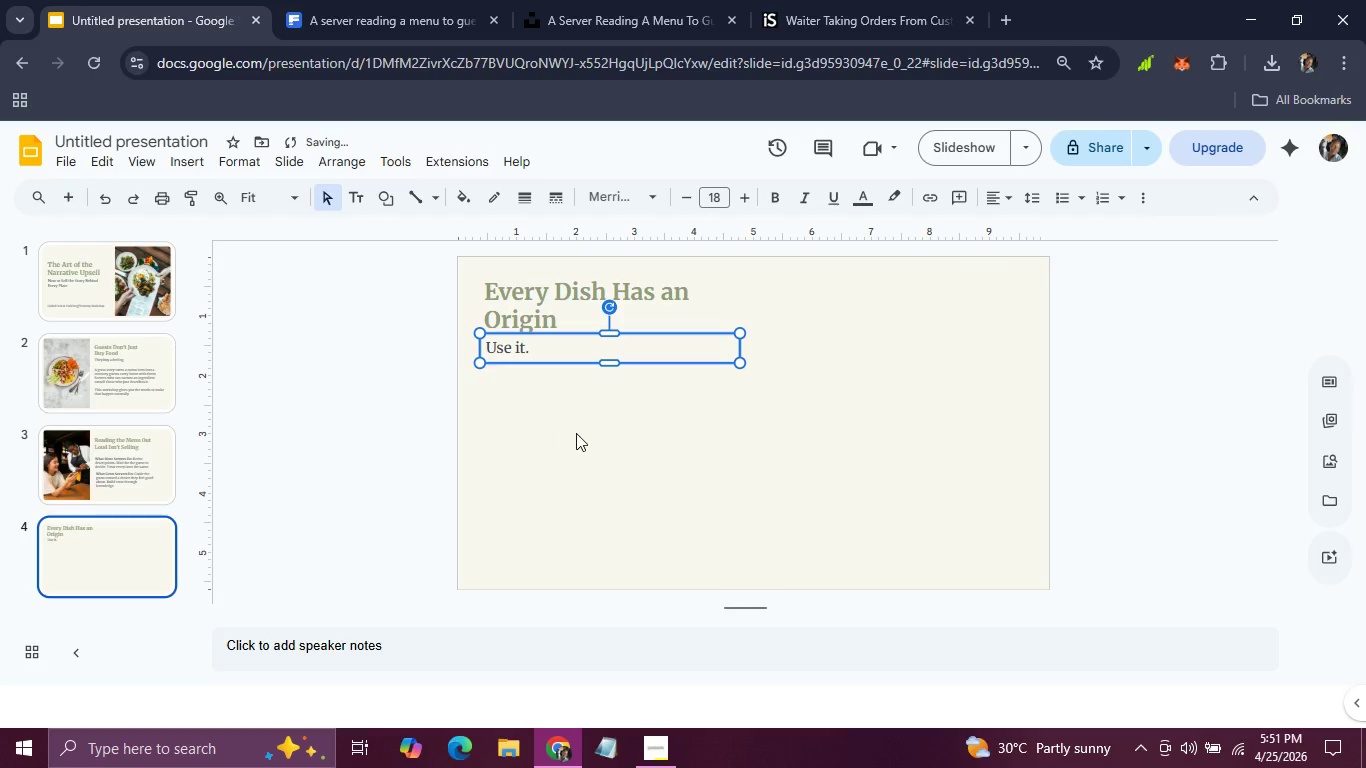 
left_click([576, 433])
 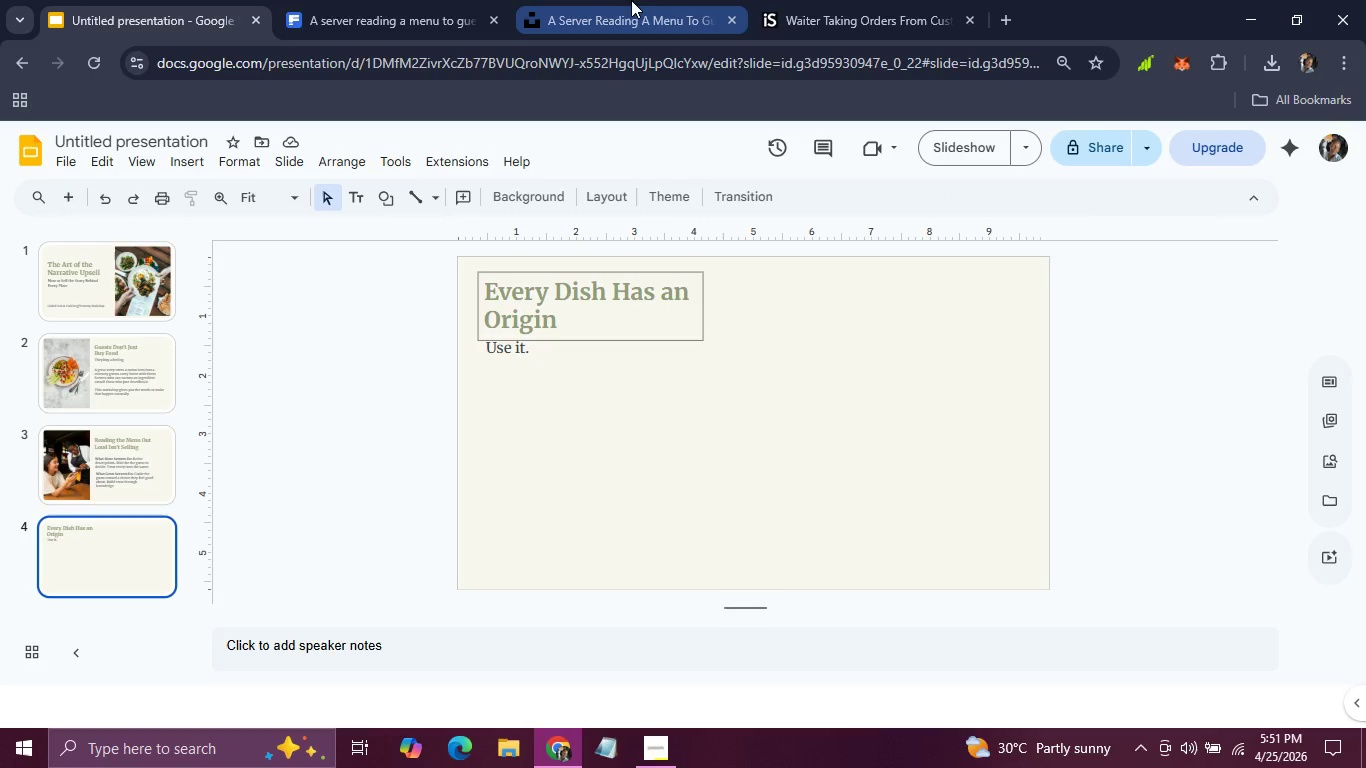 
wait(5.69)
 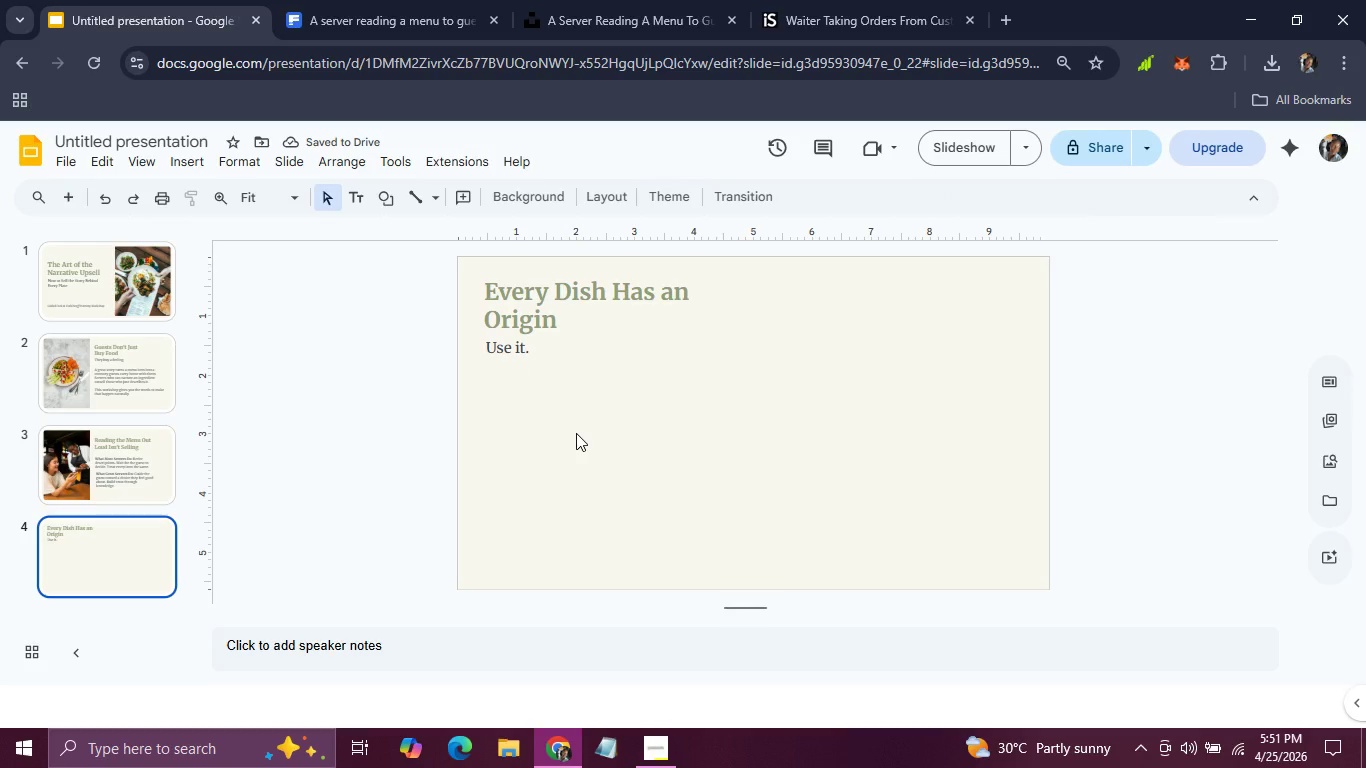 
left_click([640, 0])
 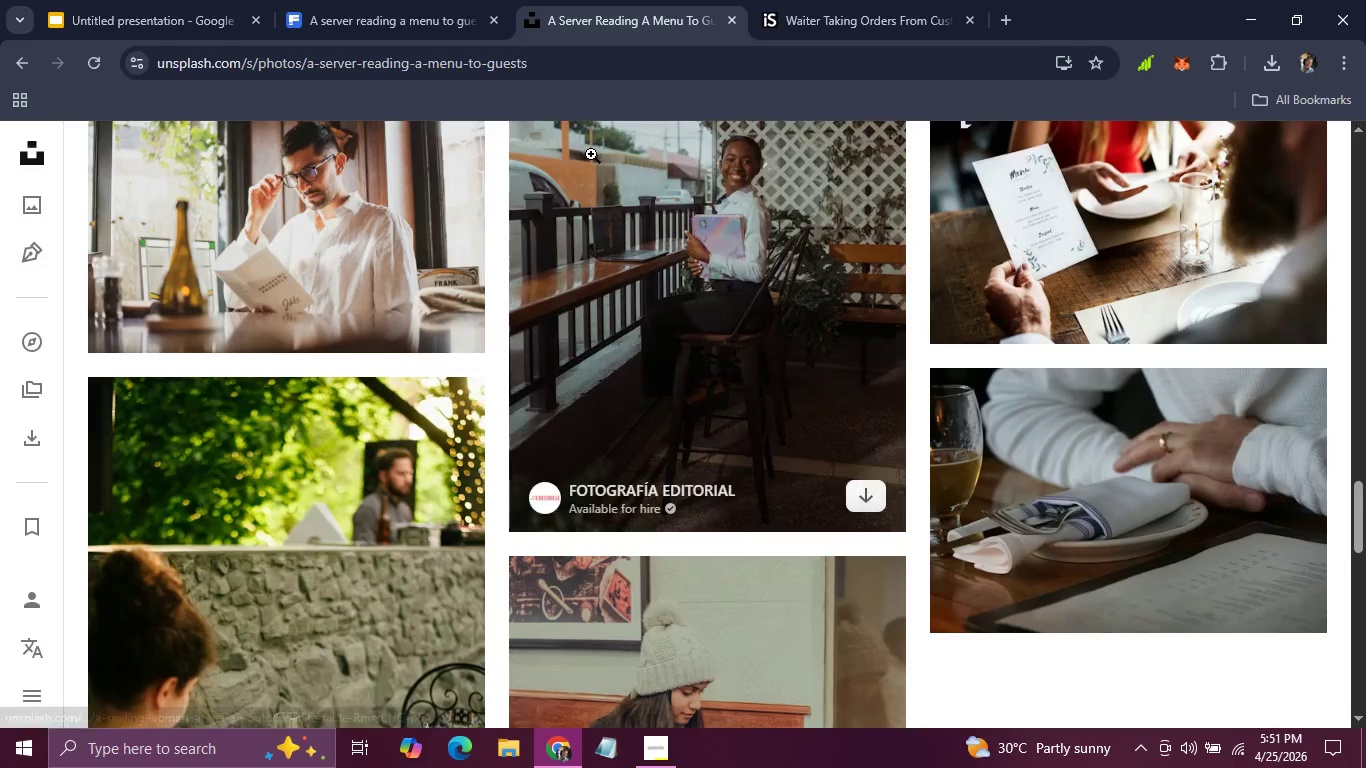 
scroll: coordinate [591, 156], scroll_direction: up, amount: 33.0
 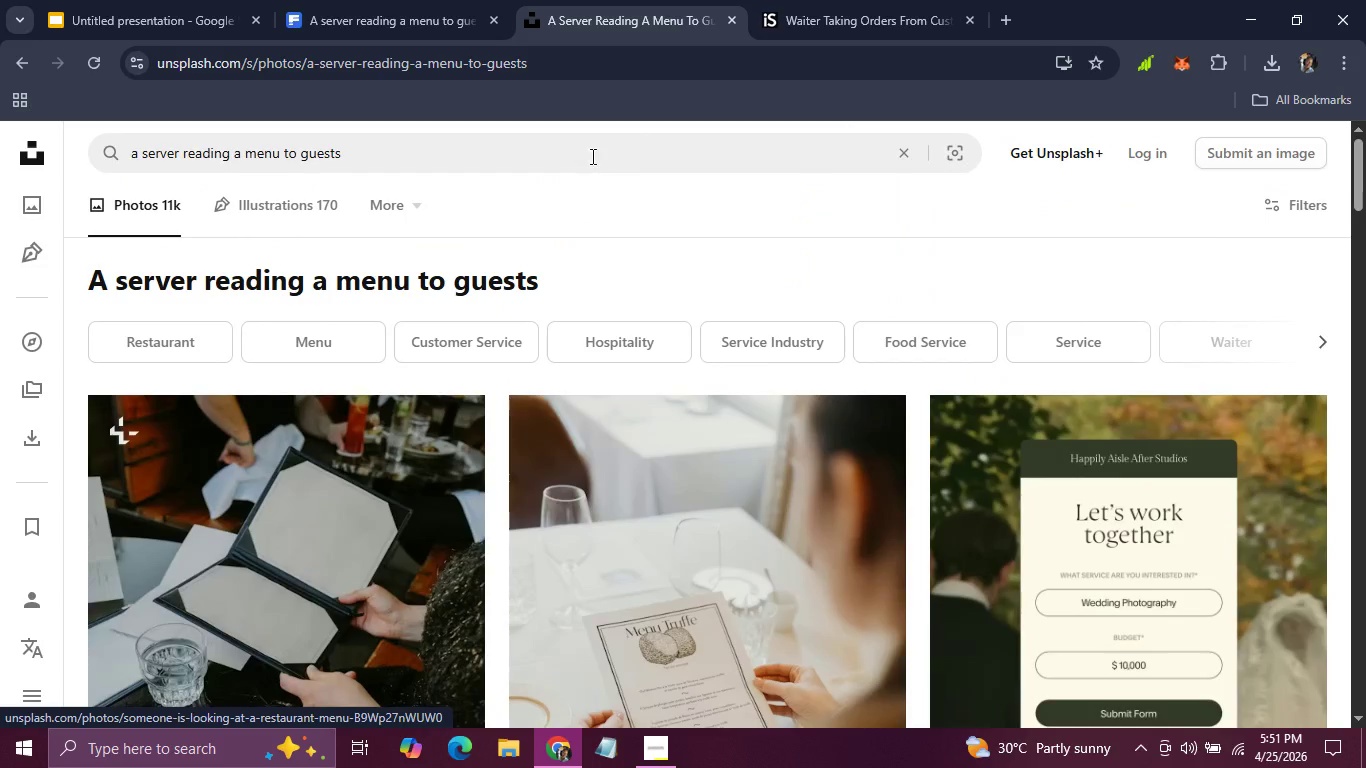 
double_click([591, 156])
 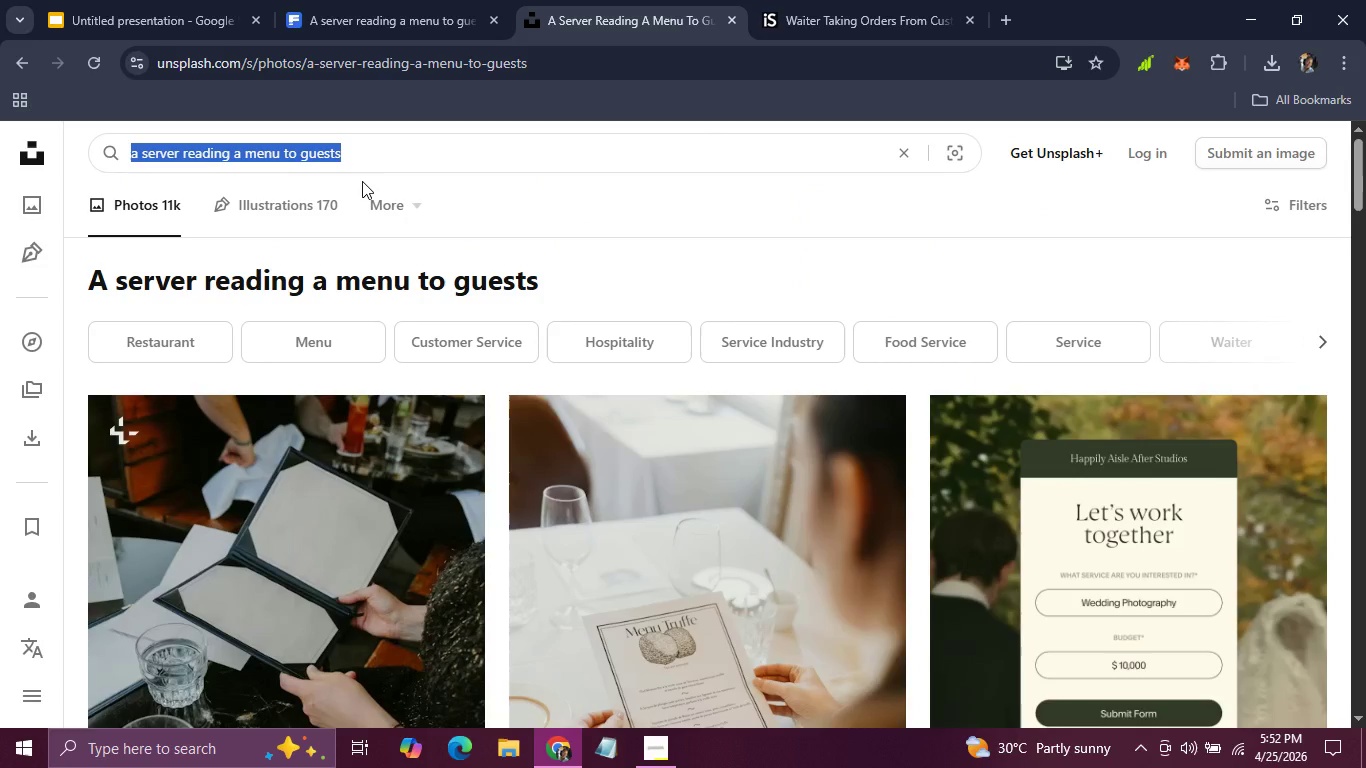 
triple_click([591, 156])
 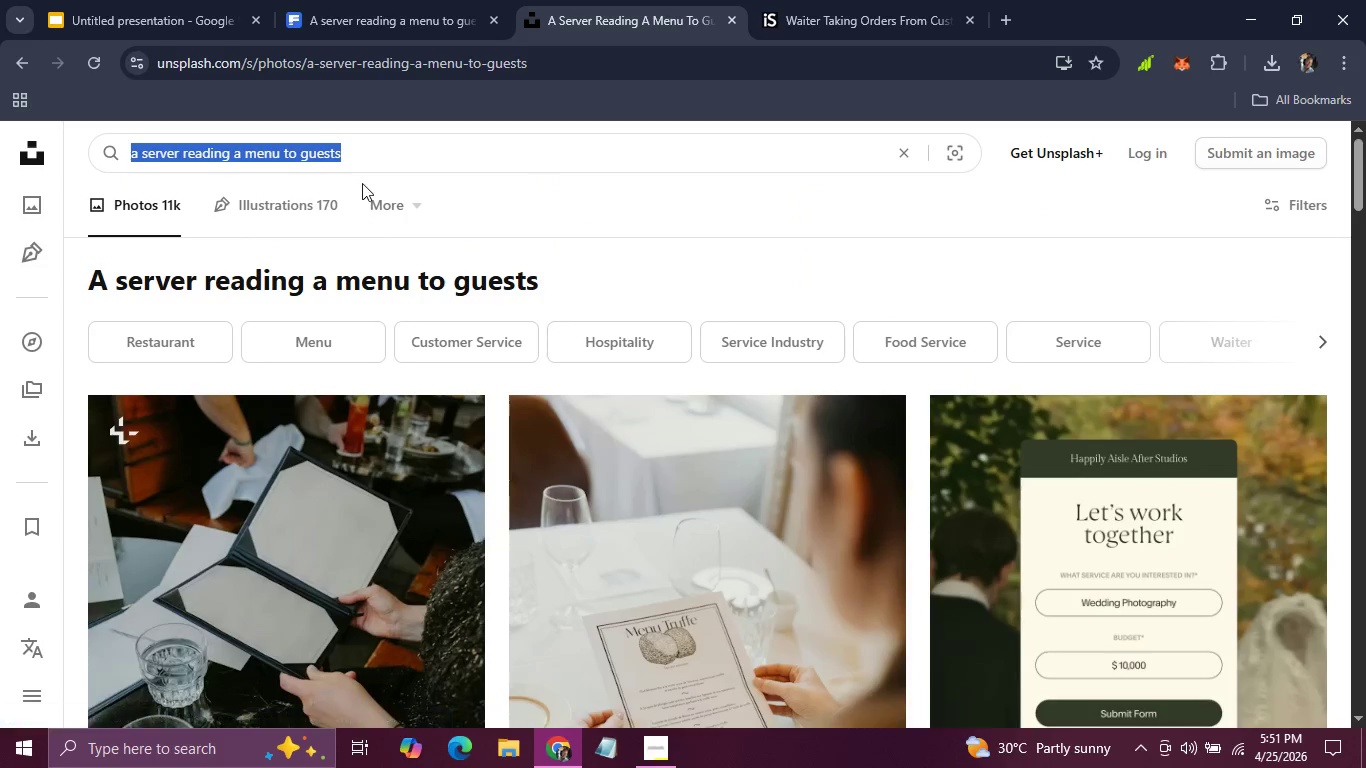 
wait(5.03)
 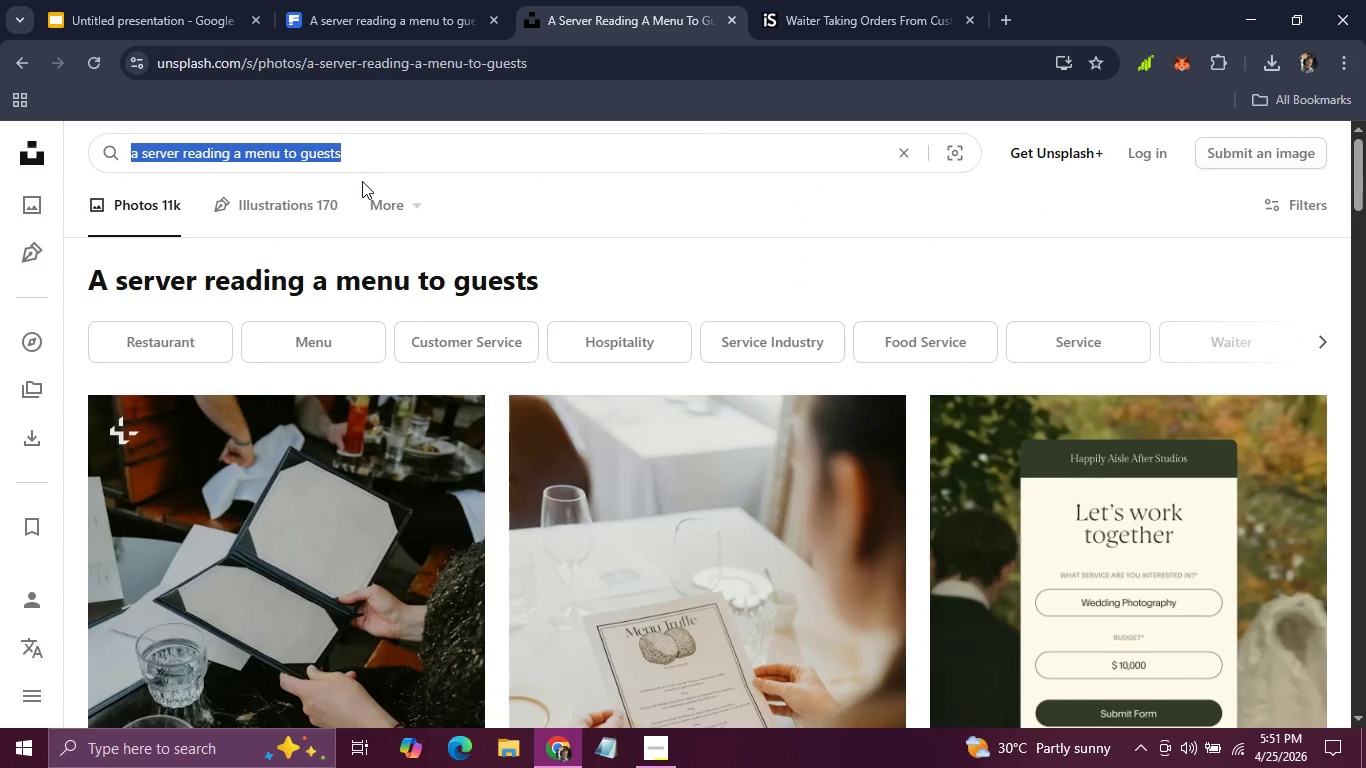 
type(dish source)
 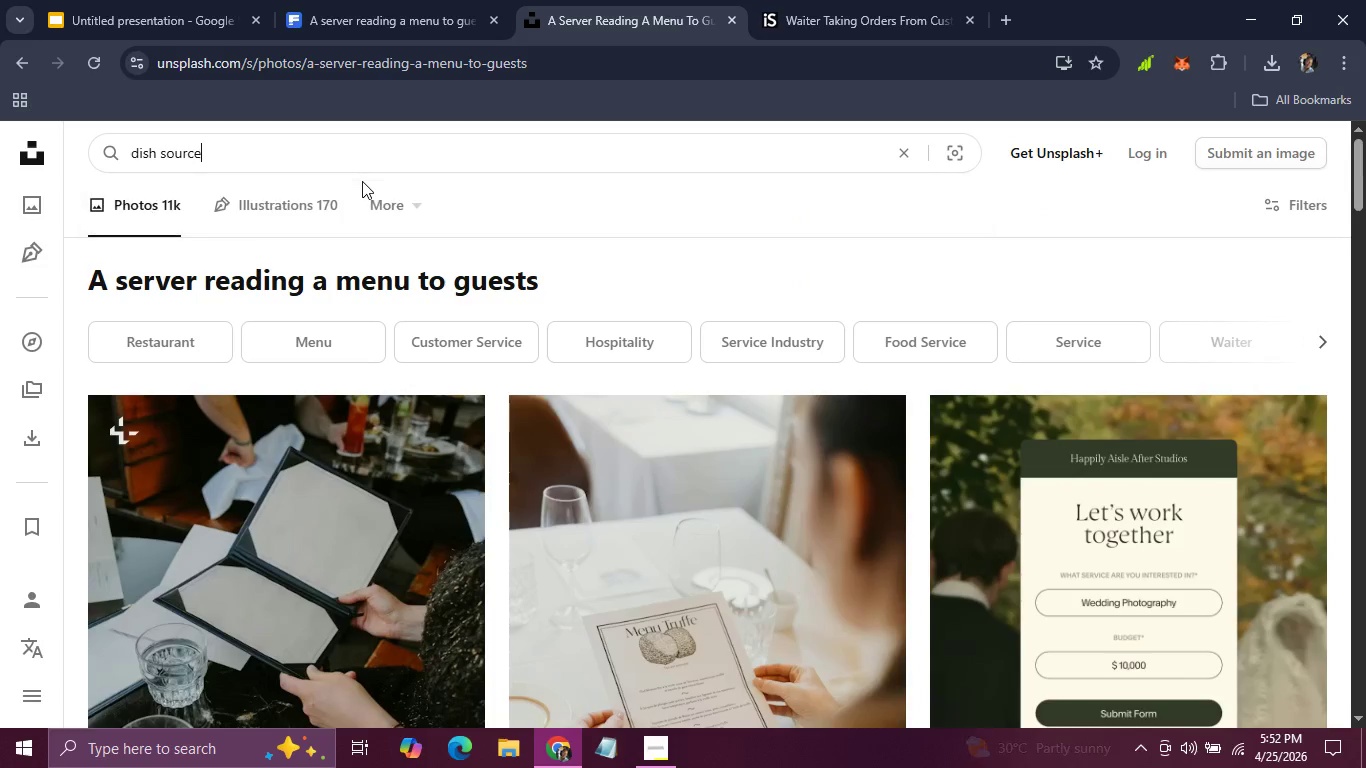 
key(Enter)
 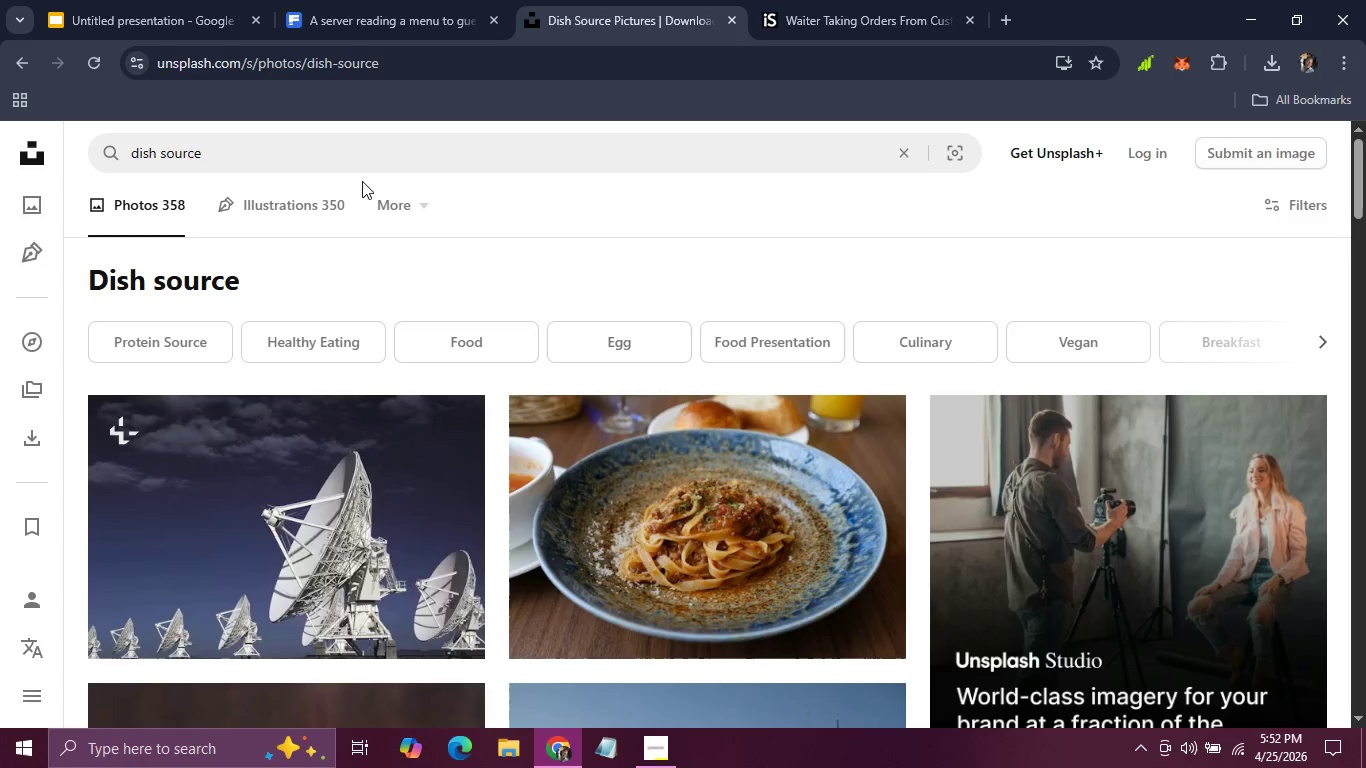 
wait(8.33)
 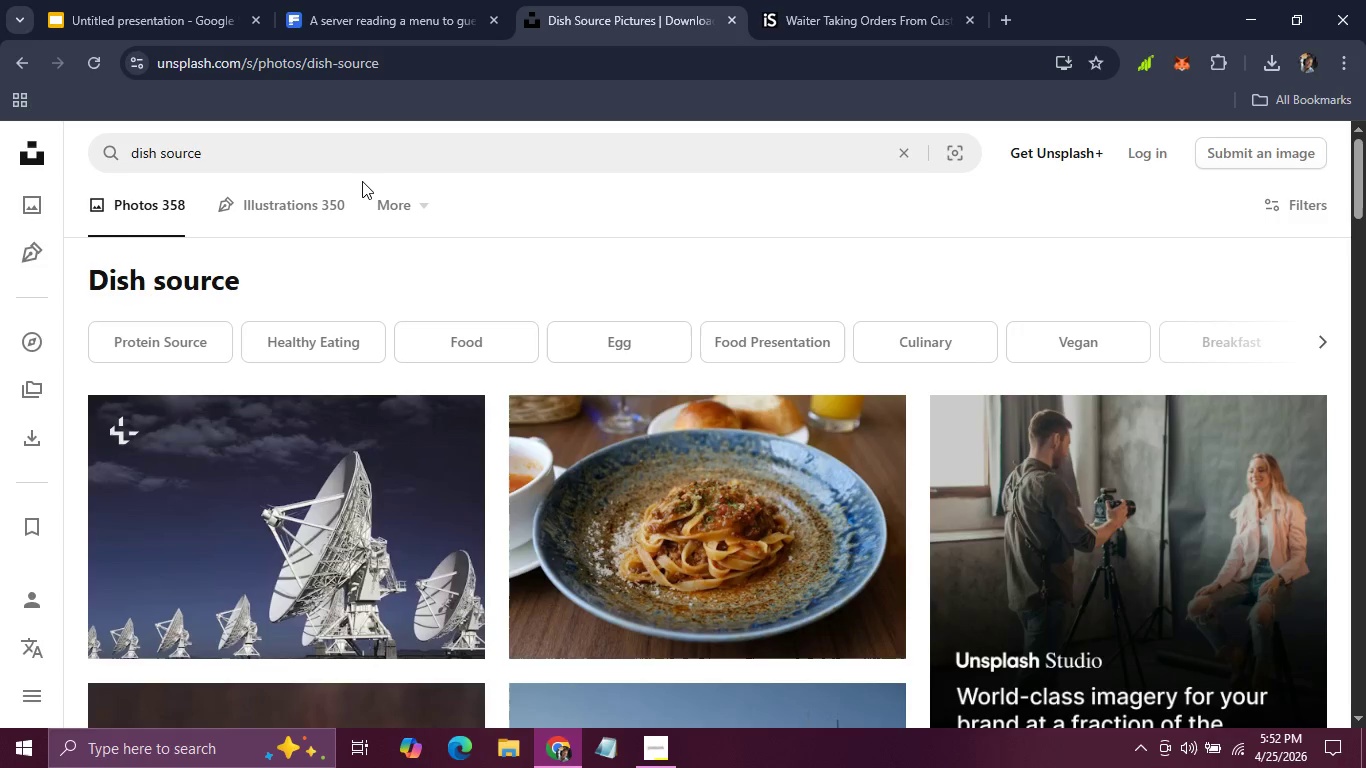 
scroll: coordinate [802, 478], scroll_direction: down, amount: 15.0
 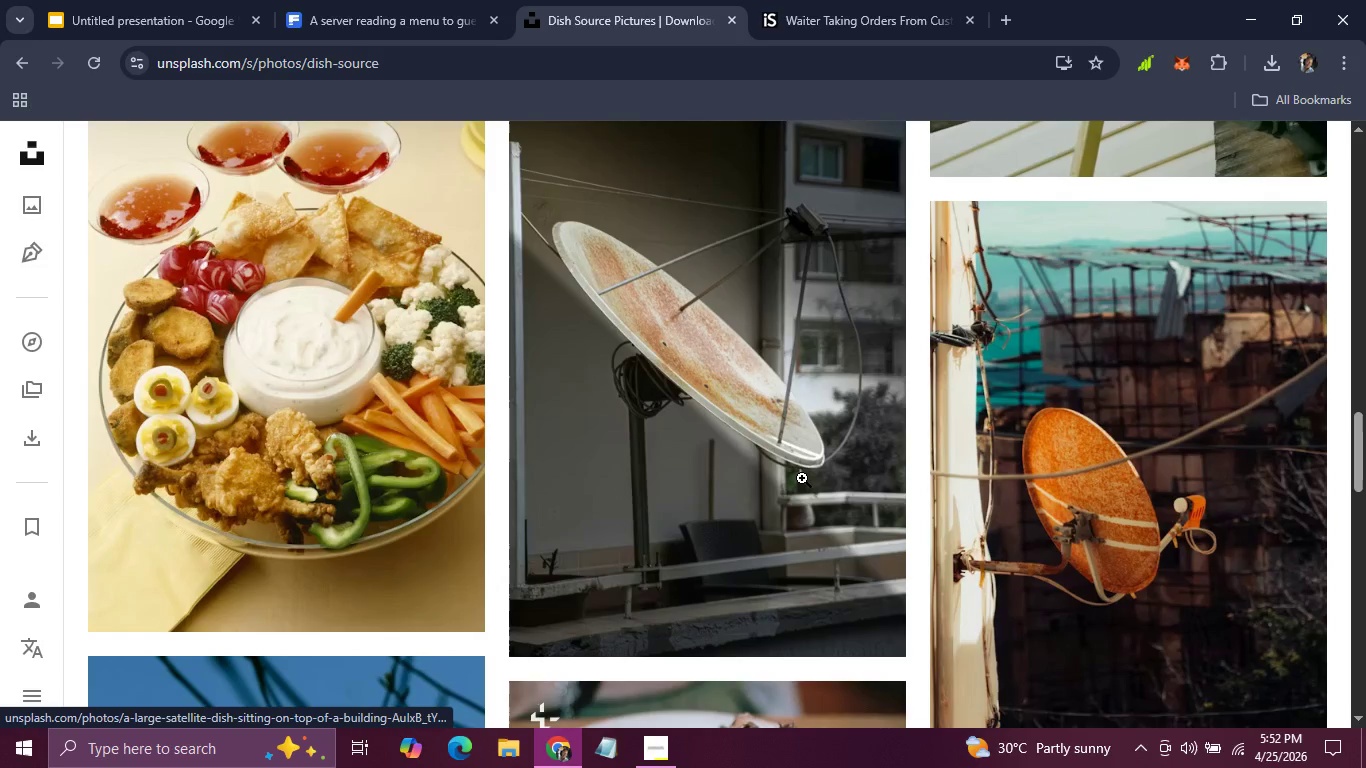 
scroll: coordinate [802, 478], scroll_direction: up, amount: 21.0
 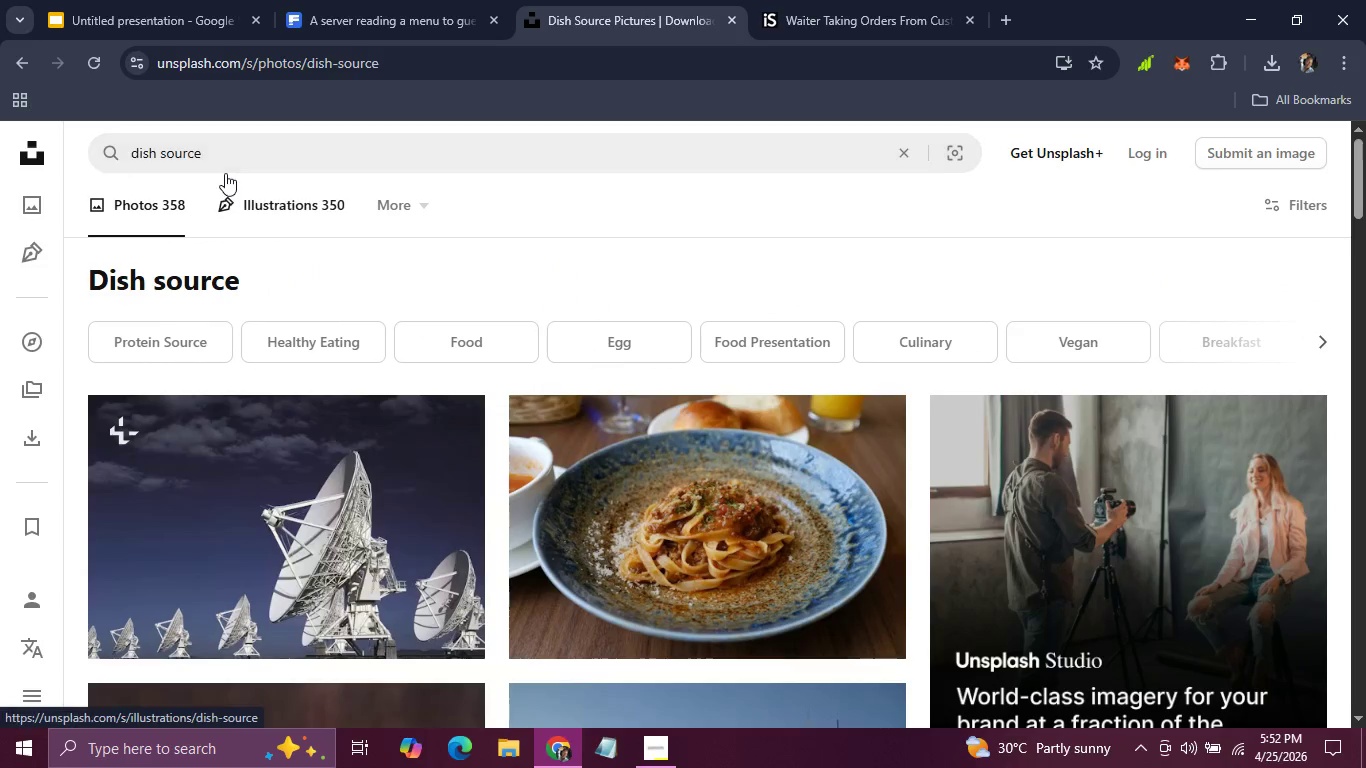 
left_click([220, 154])
 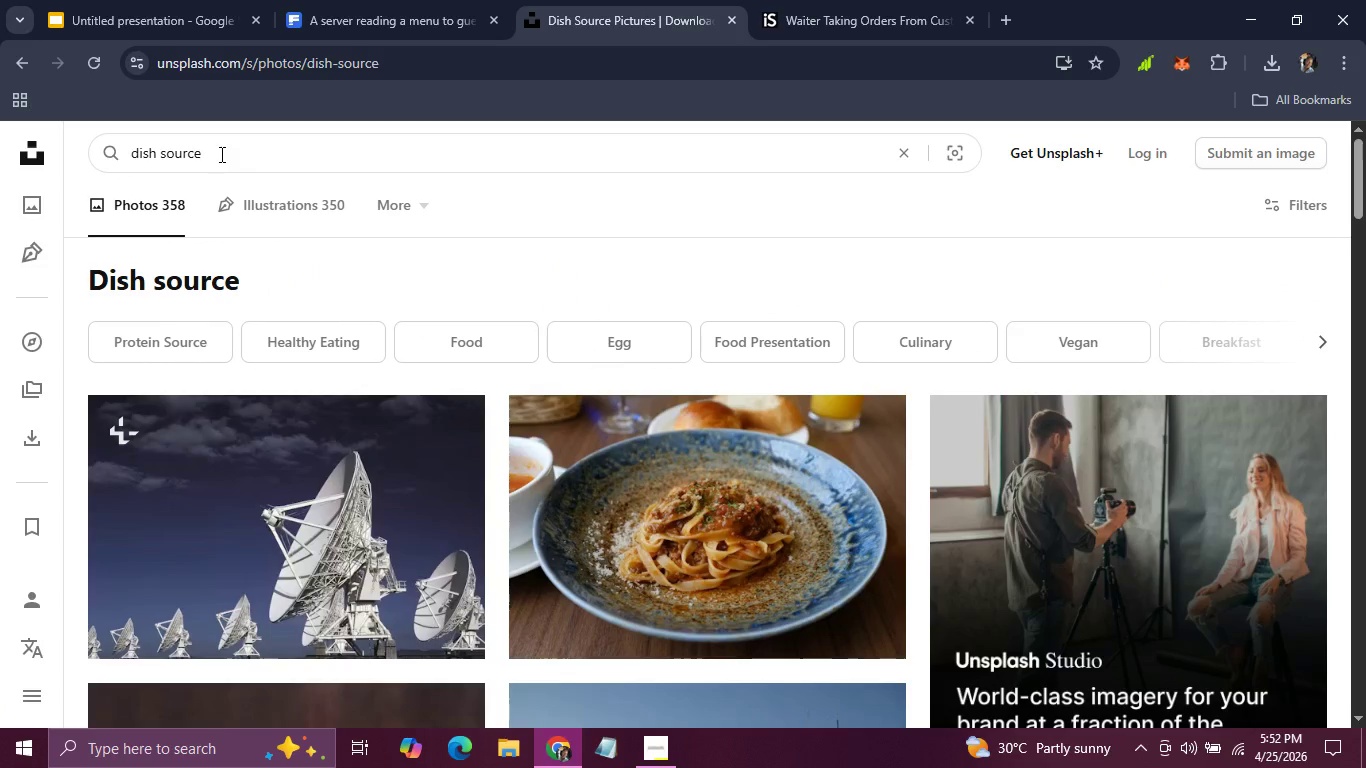 
hold_key(key=Backspace, duration=1.16)
 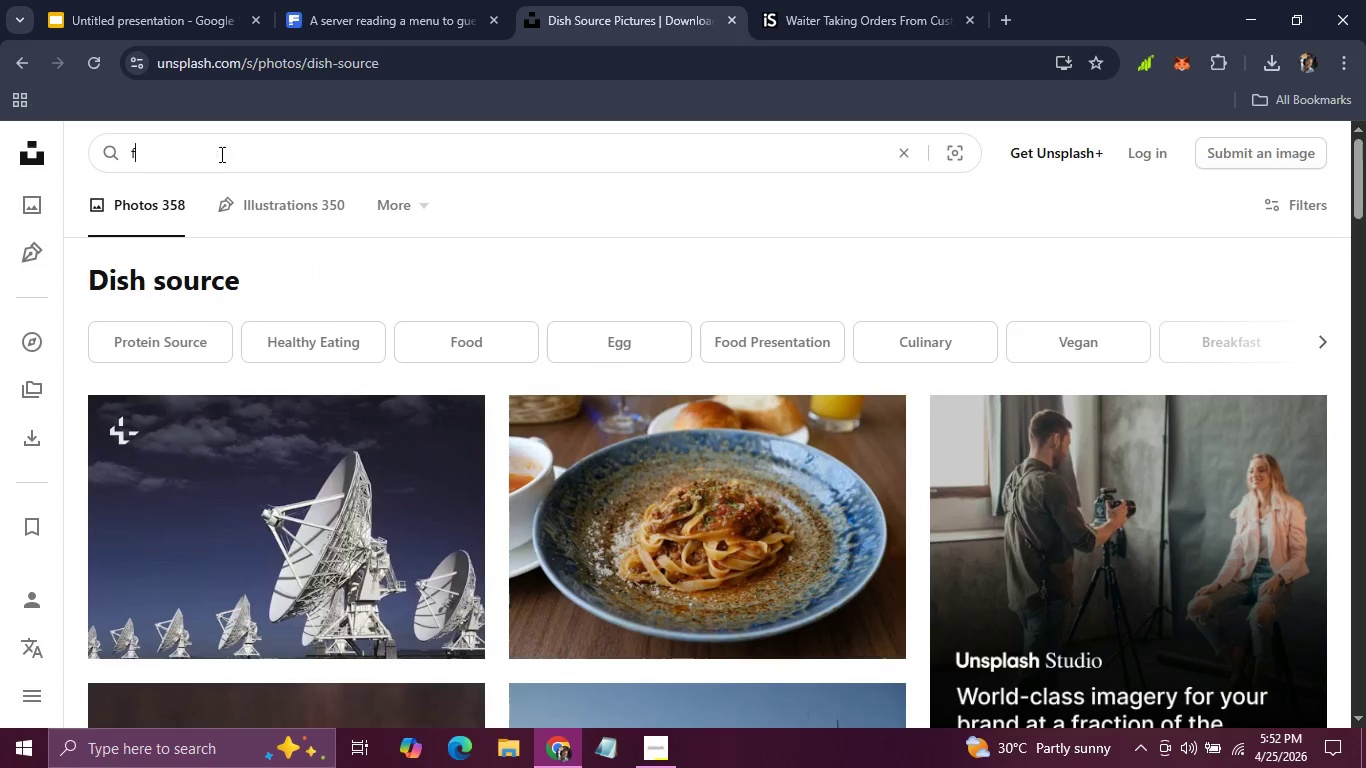 
type(food market)
 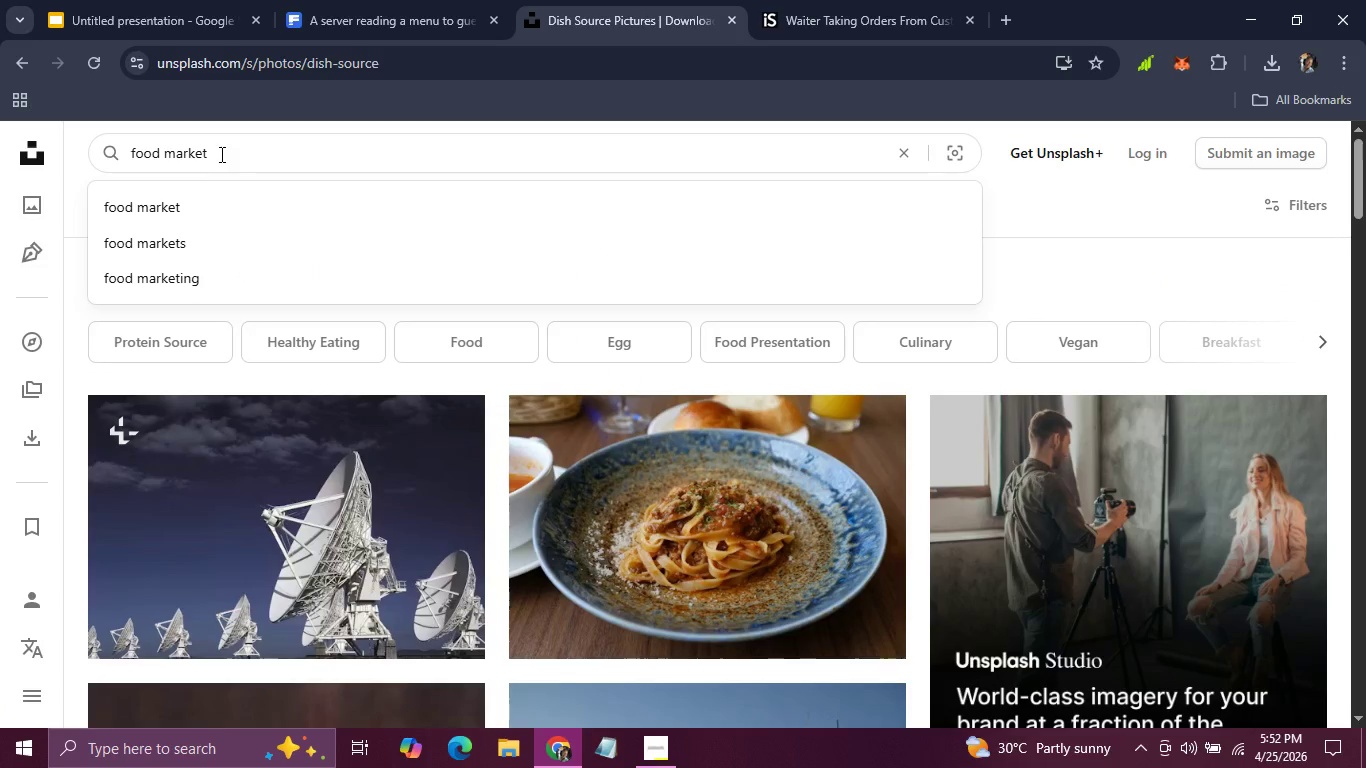 
key(Enter)
 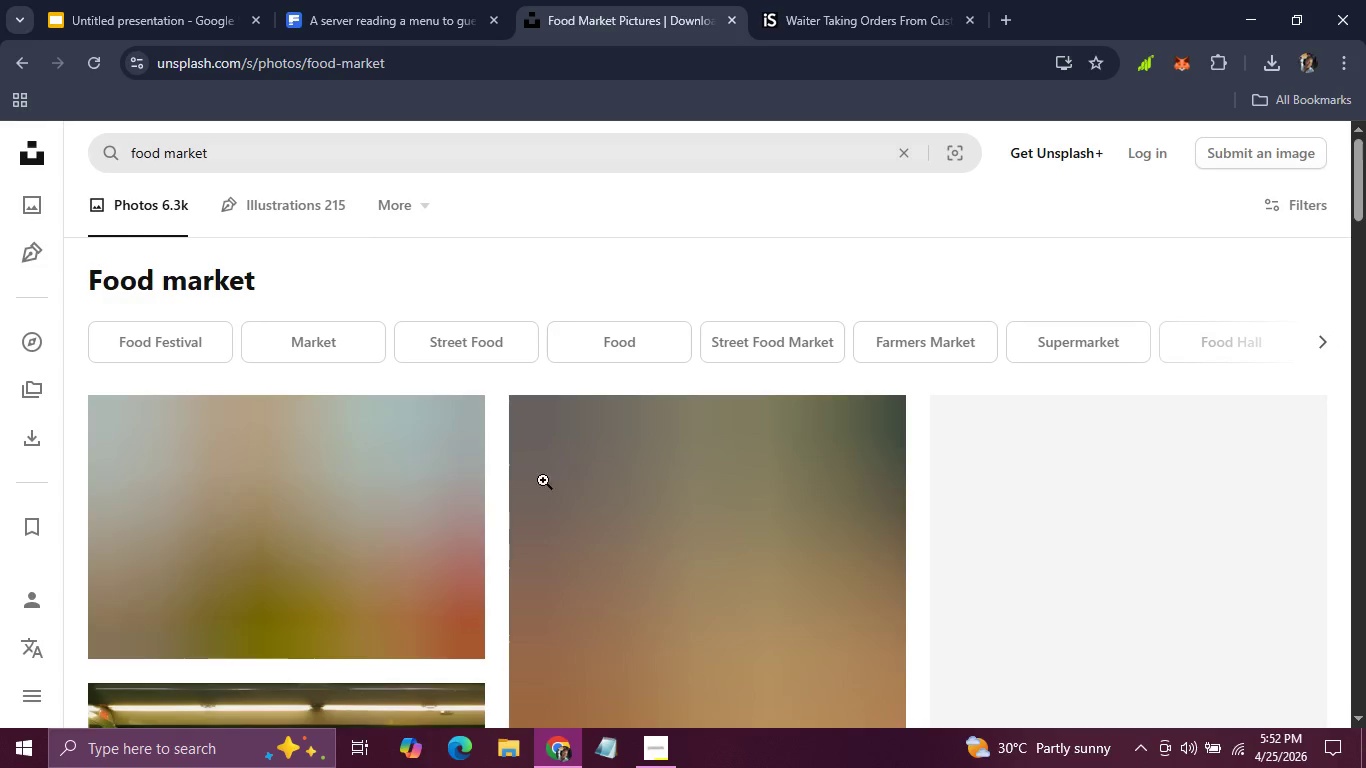 
scroll: coordinate [660, 471], scroll_direction: down, amount: 2.0
 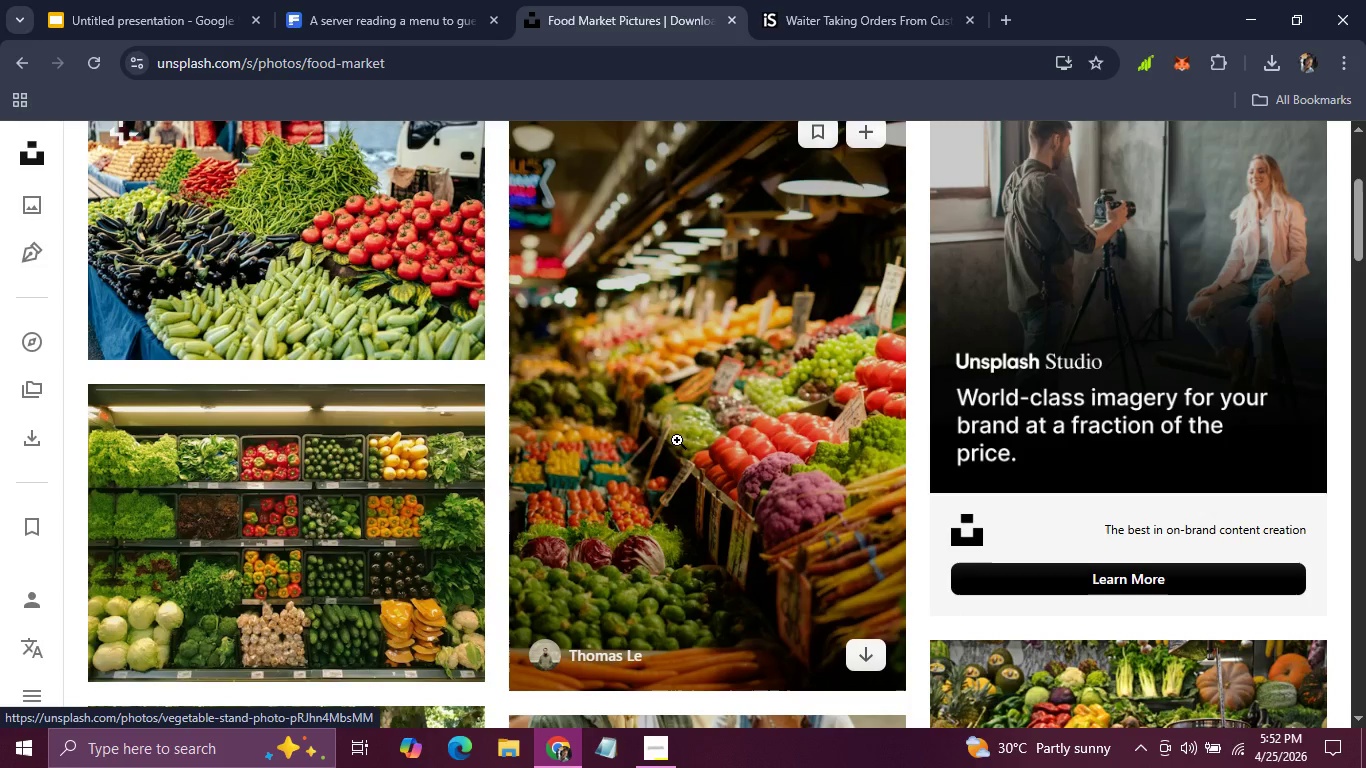 
left_click([677, 440])
 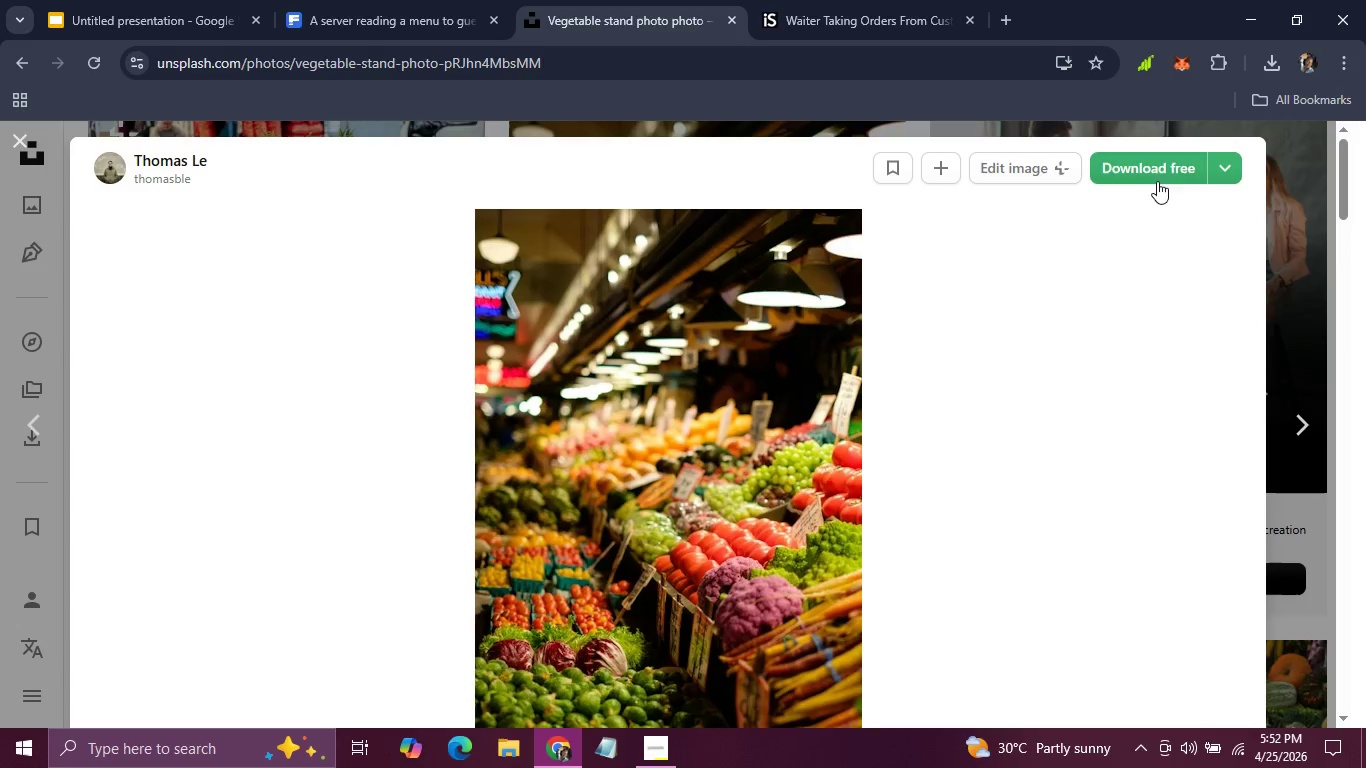 
left_click([1160, 174])
 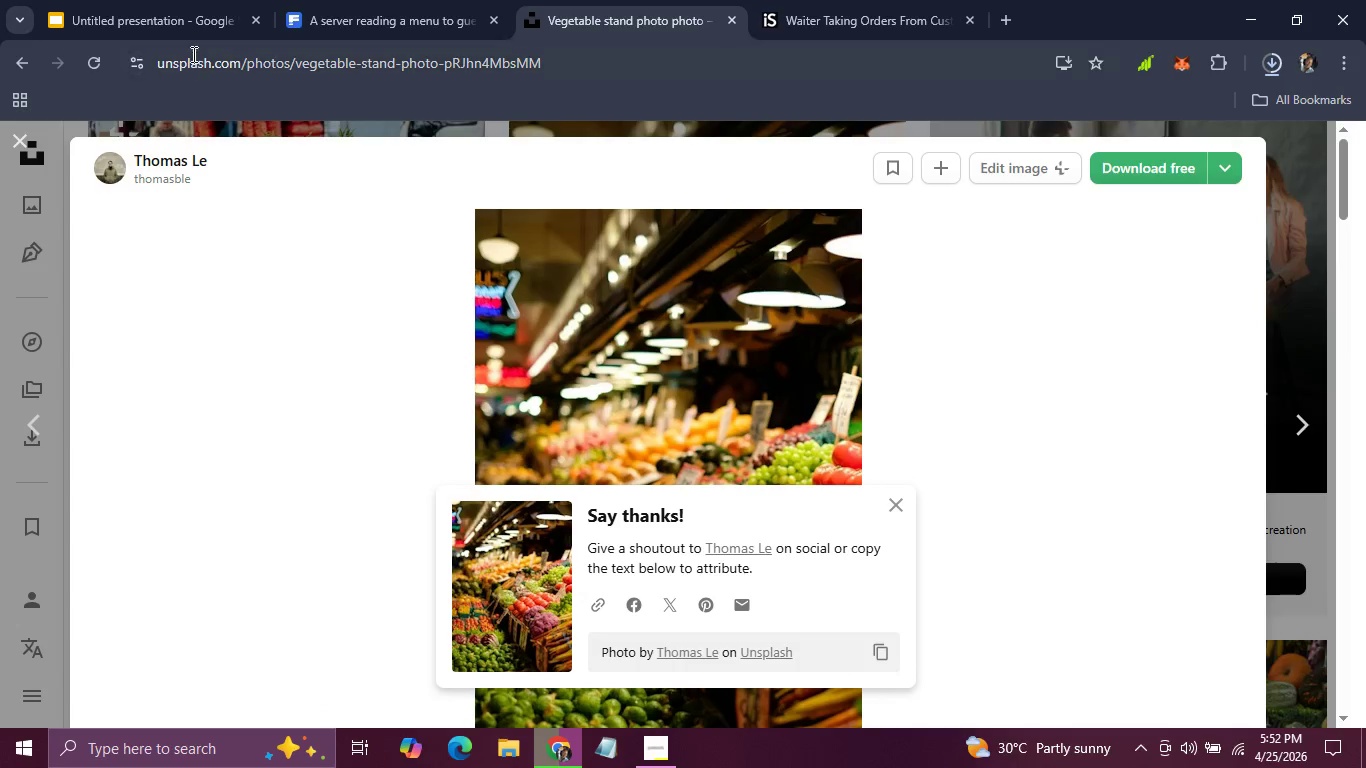 
left_click([188, 18])
 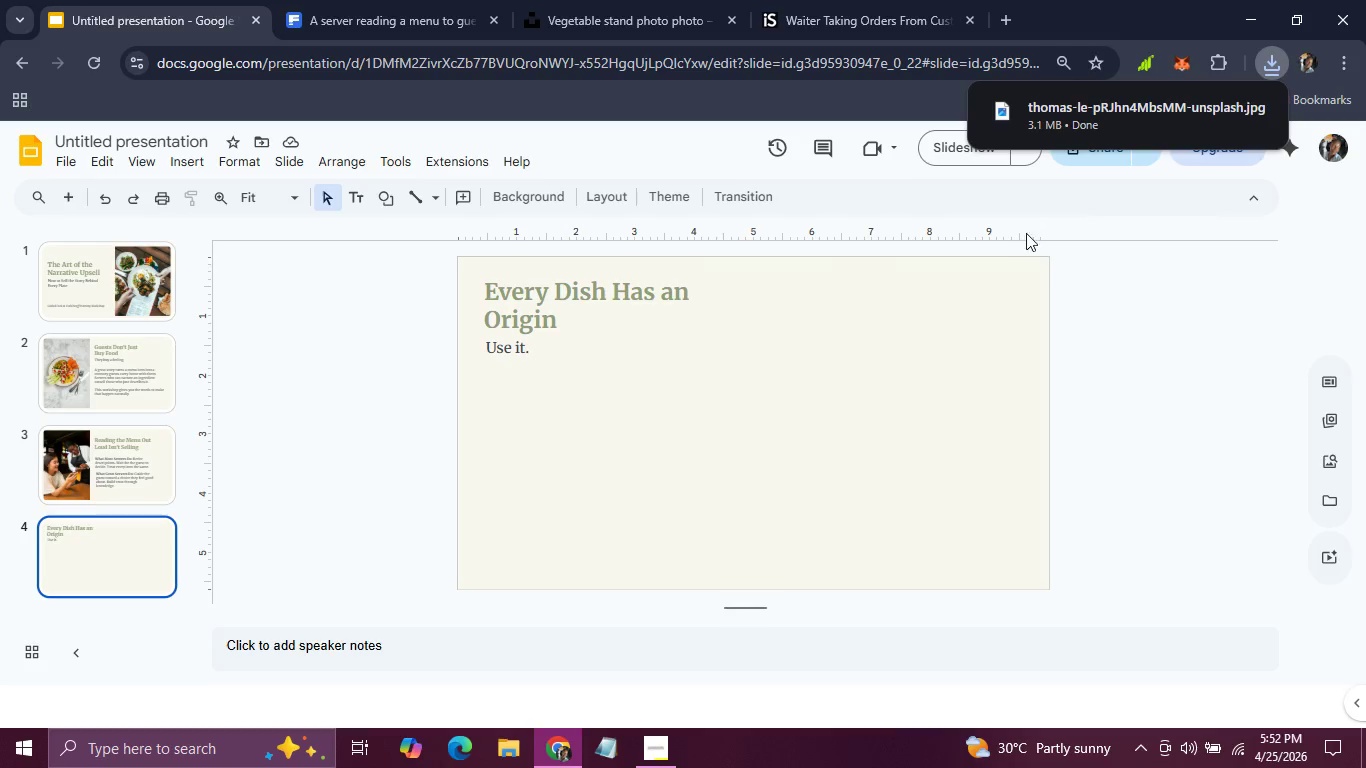 
left_click_drag(start_coordinate=[1112, 105], to_coordinate=[943, 384])
 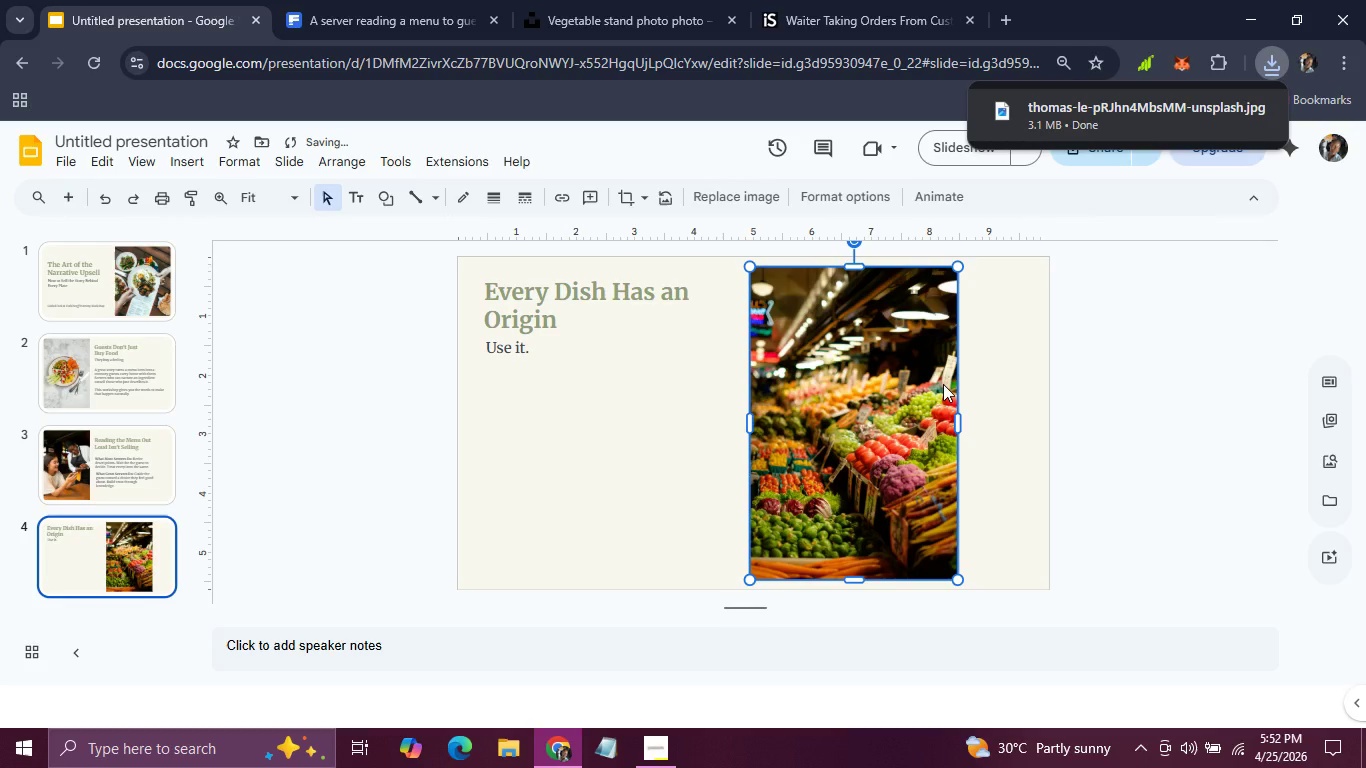 
wait(9.95)
 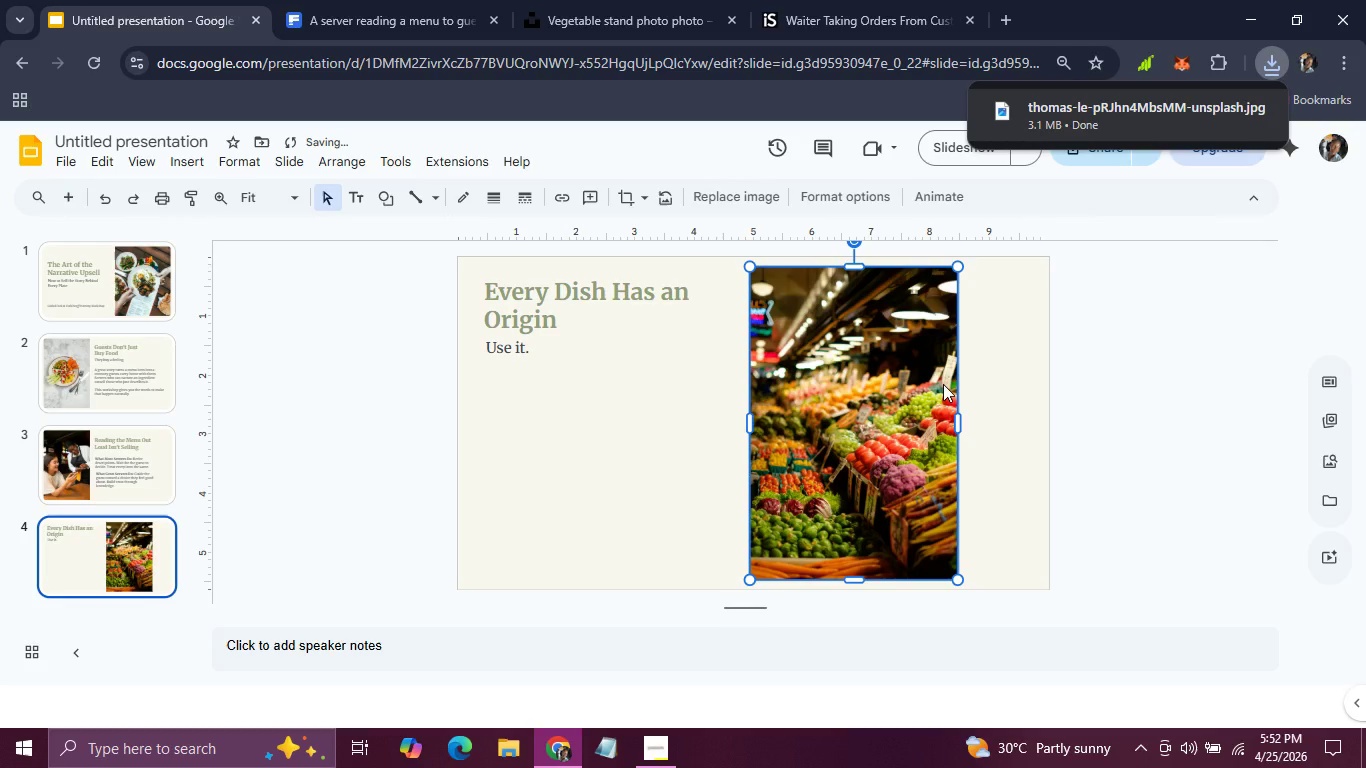 
left_click_drag(start_coordinate=[886, 428], to_coordinate=[965, 426])
 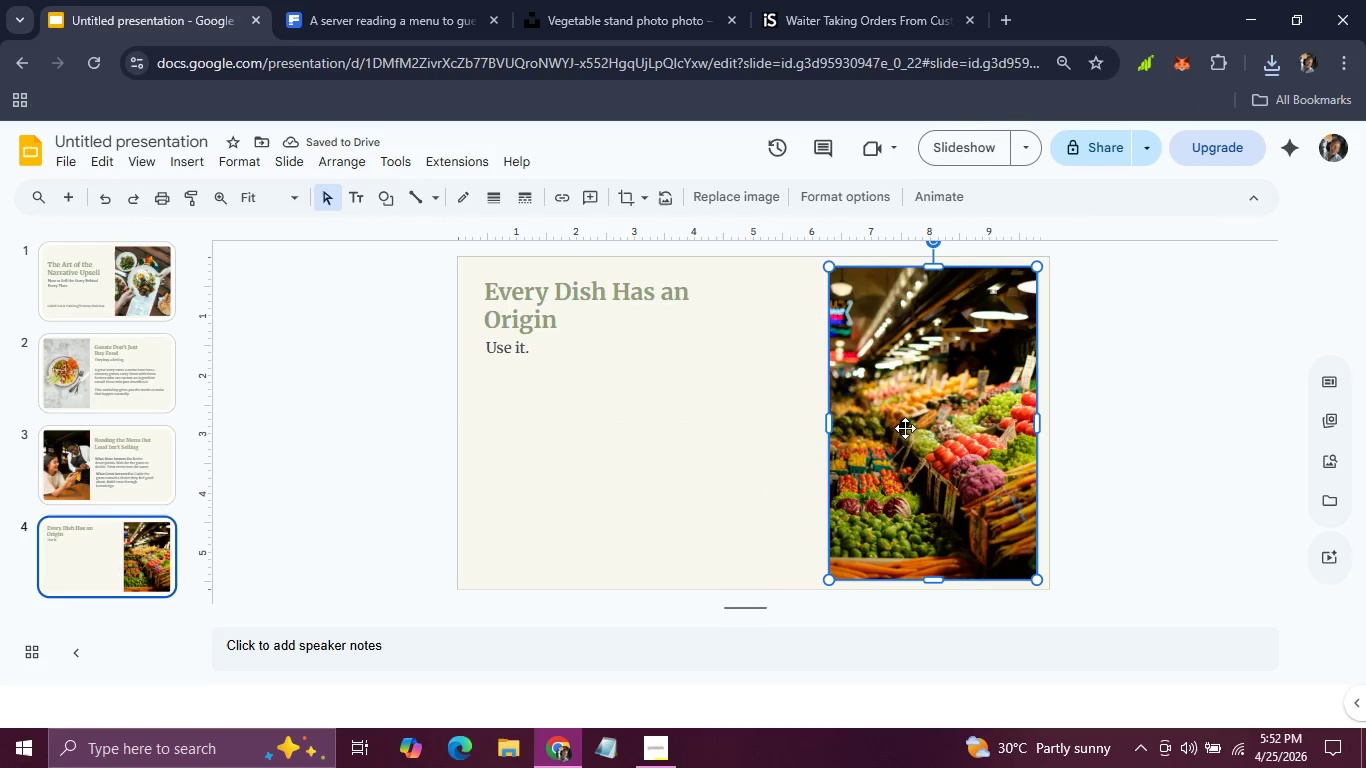 
hold_key(key=AltLeft, duration=0.48)
 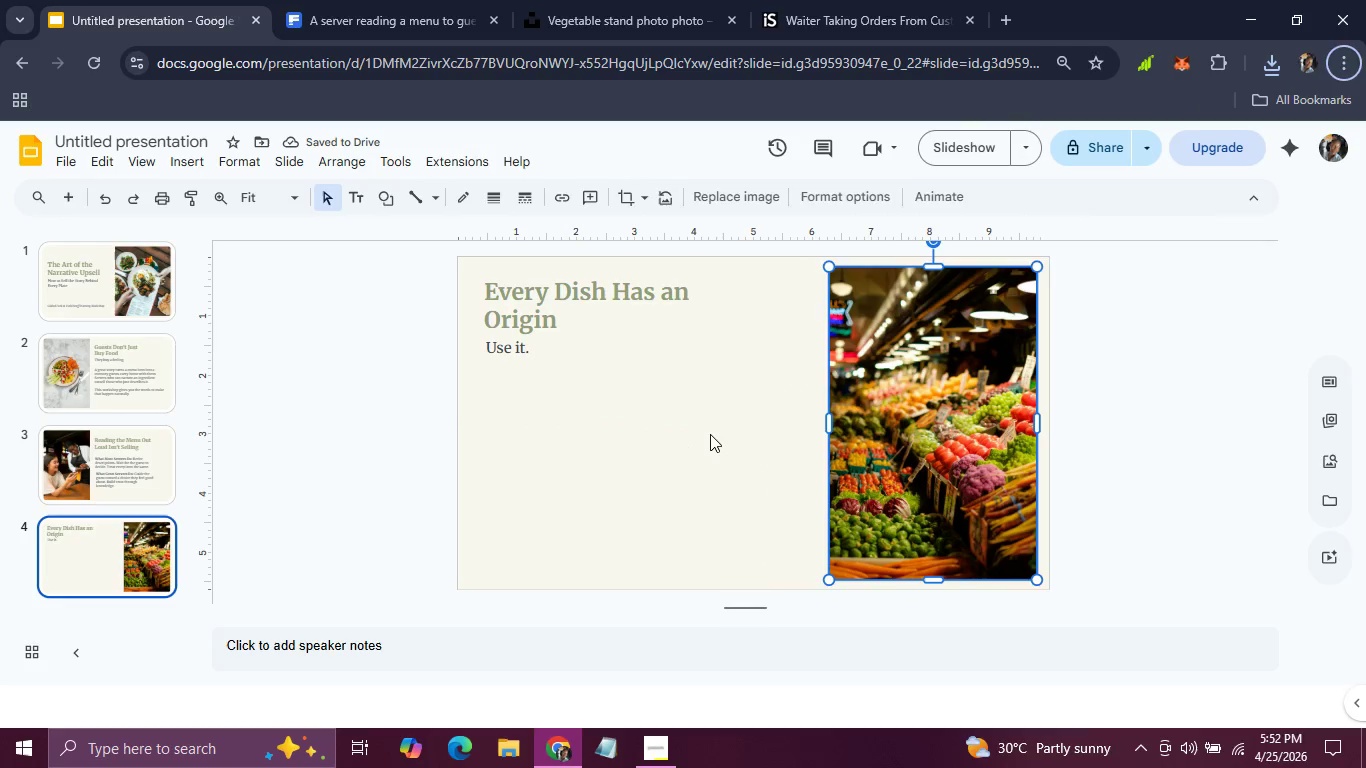 
left_click([710, 434])
 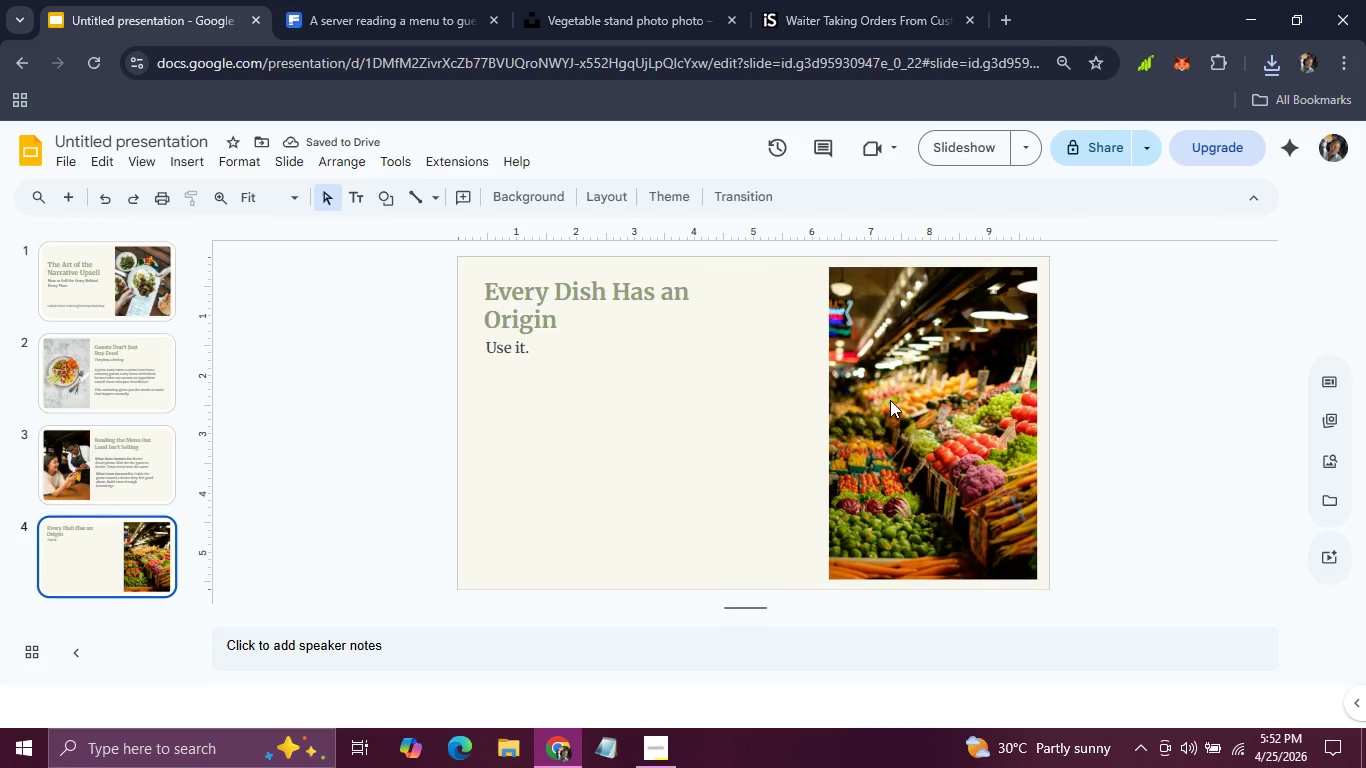 
left_click([890, 400])
 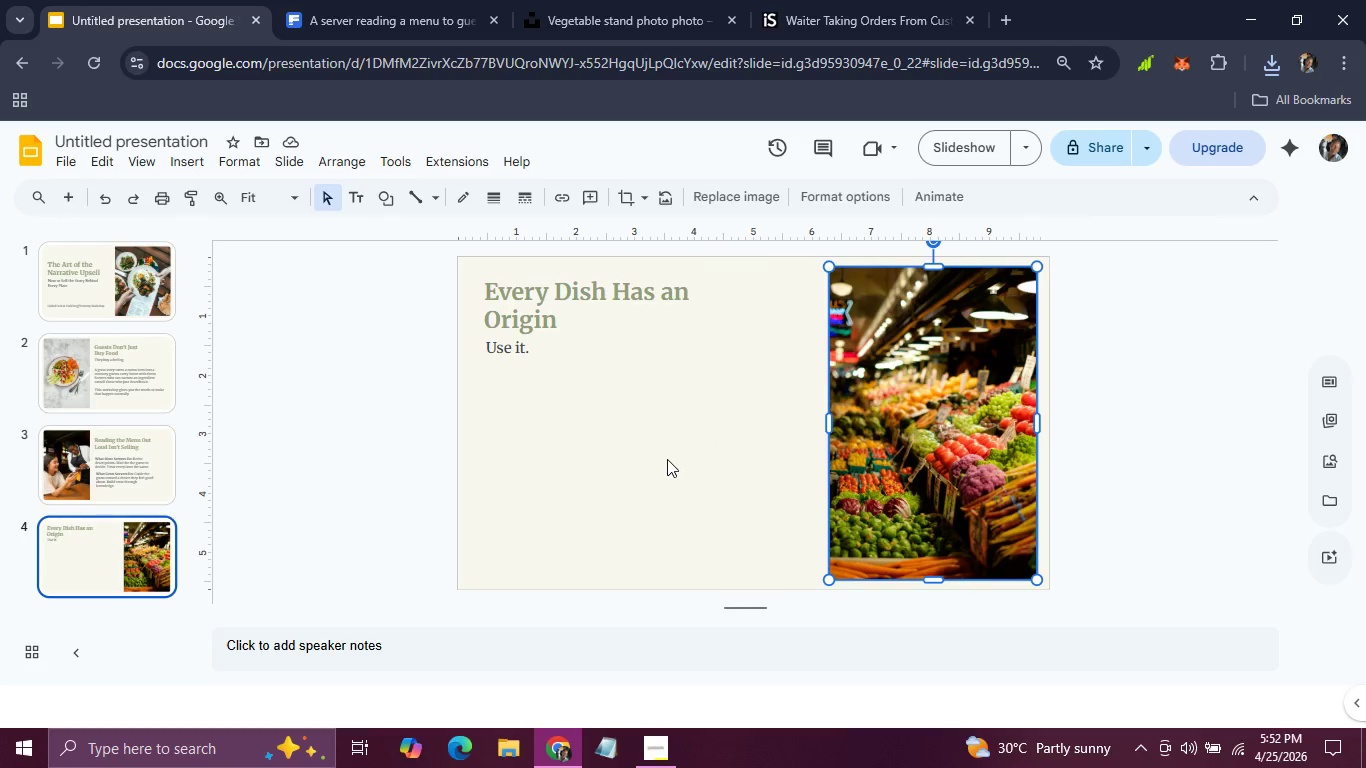 
hold_key(key=AltLeft, duration=0.42)
 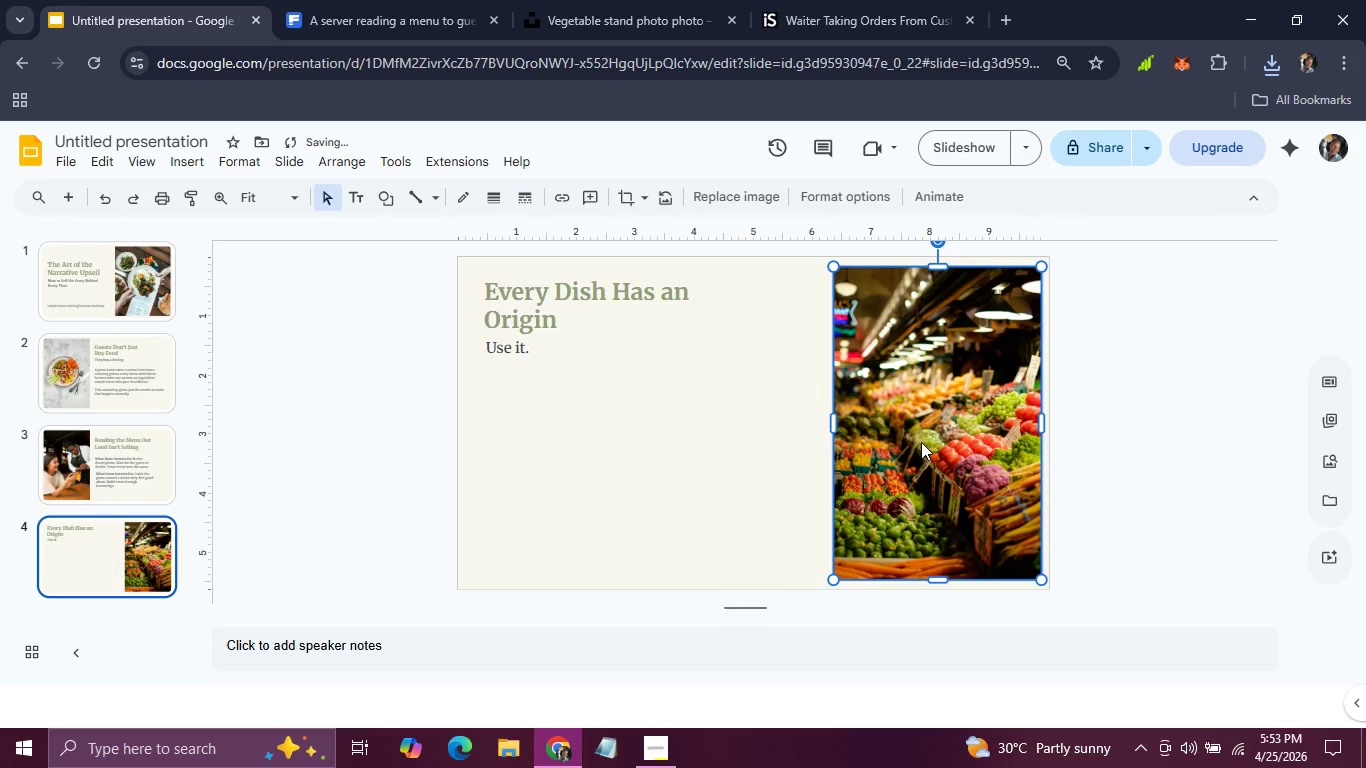 
key(ArrowLeft)
 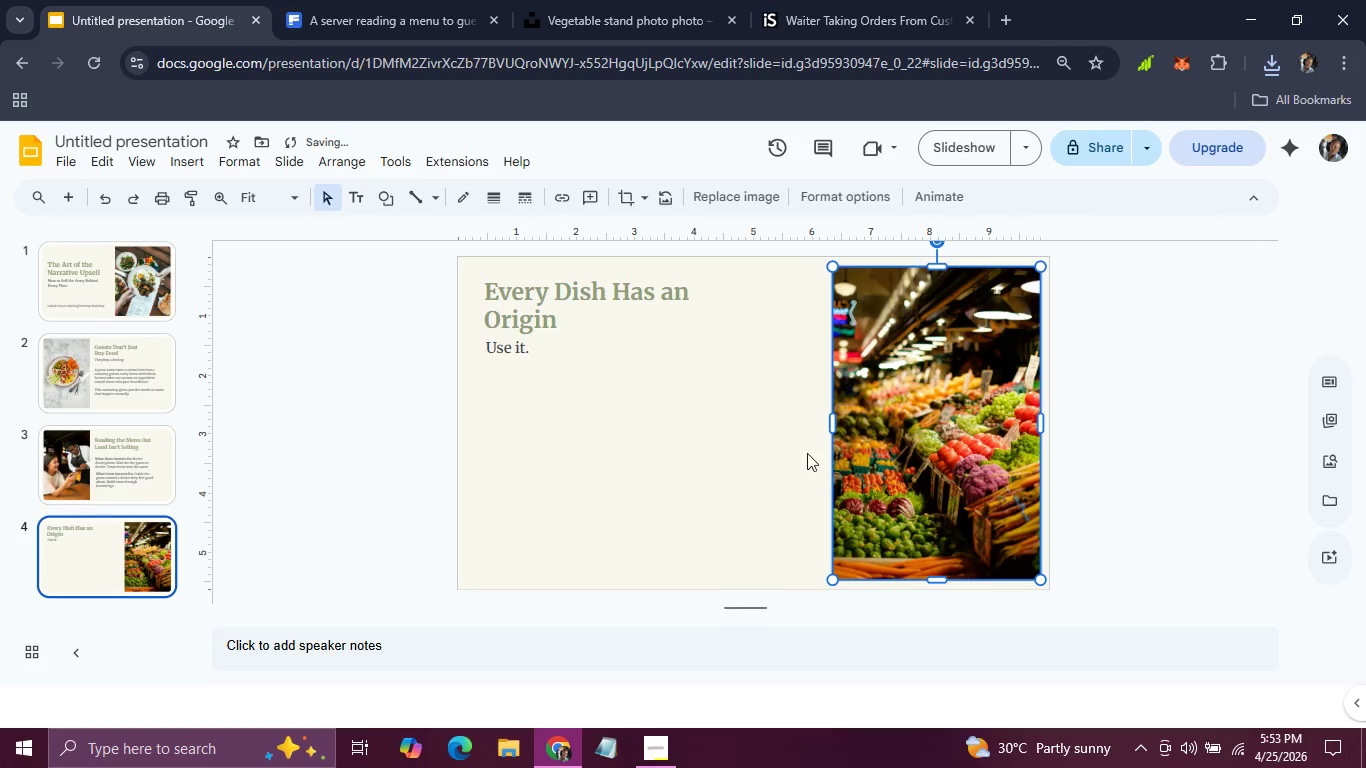 
left_click([790, 446])
 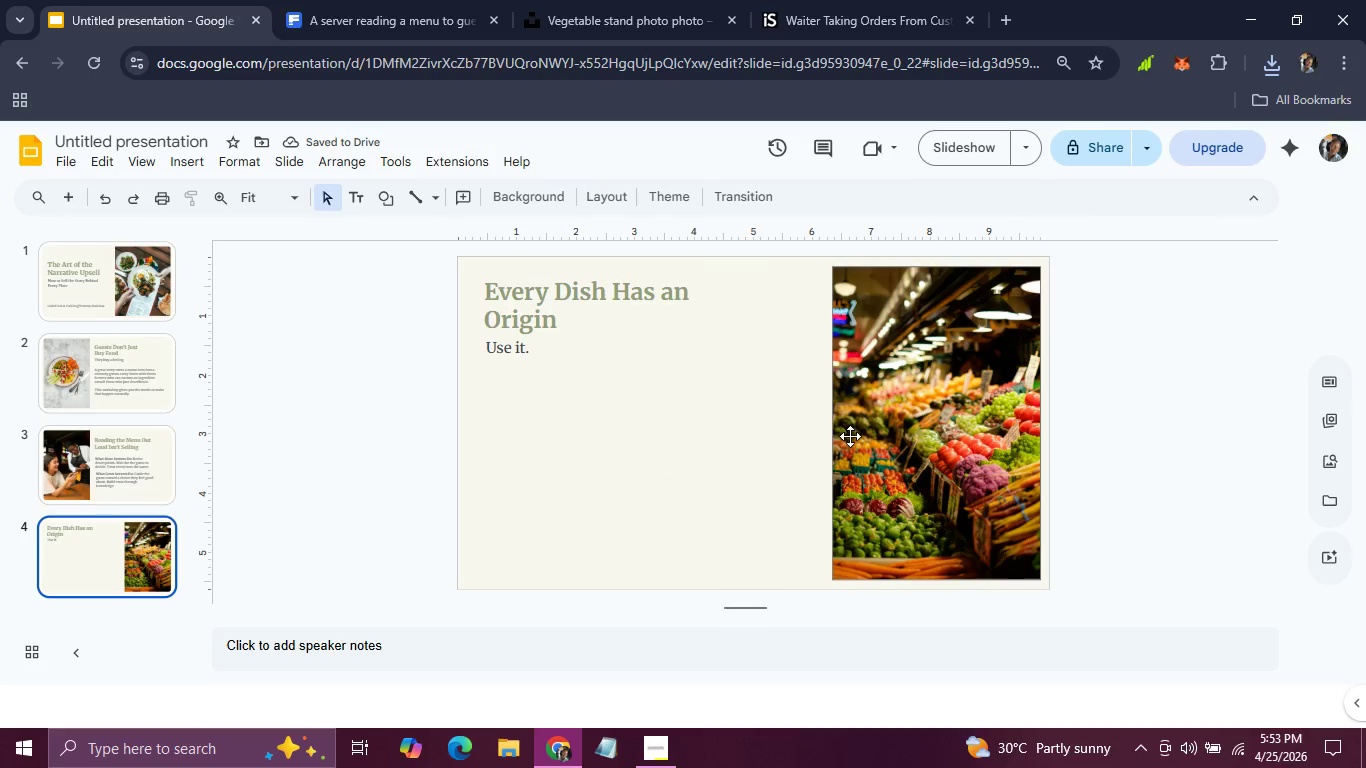 
left_click([851, 436])
 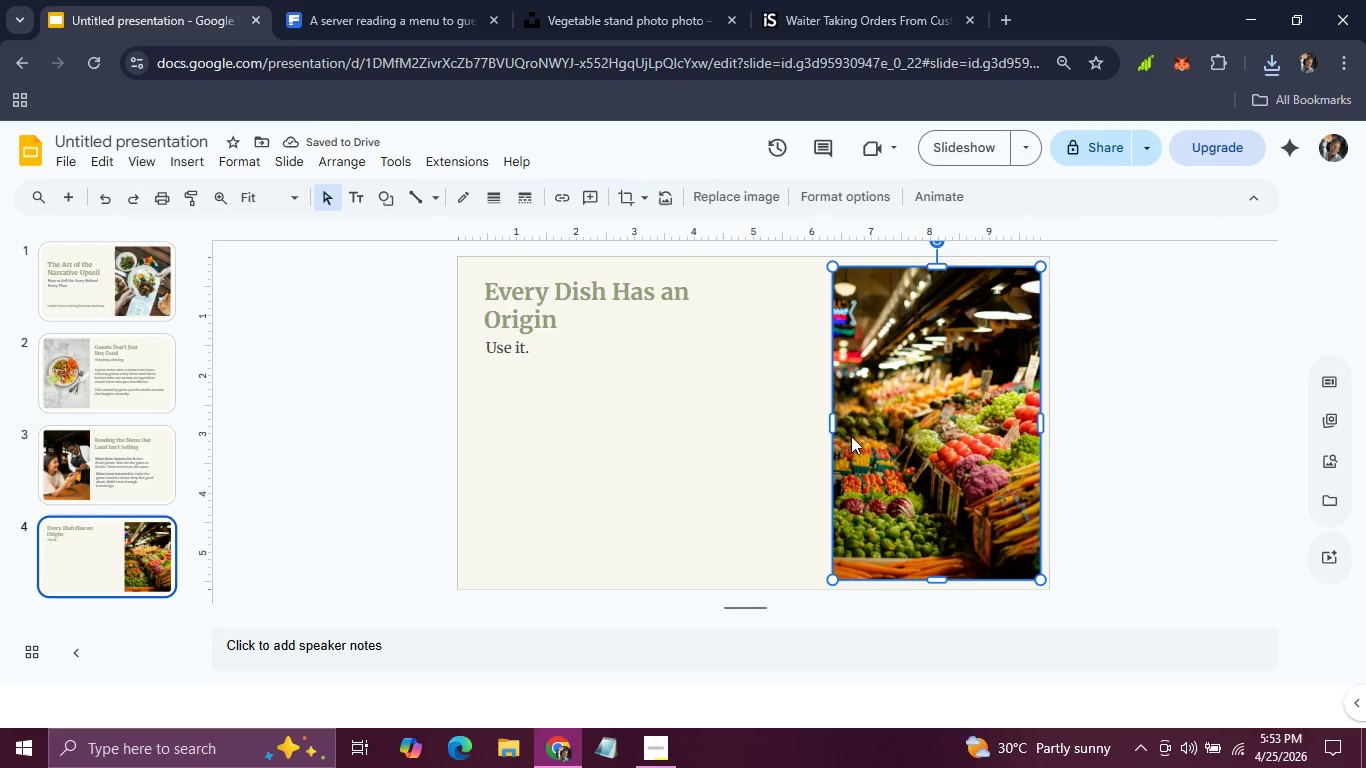 
key(ArrowUp)
 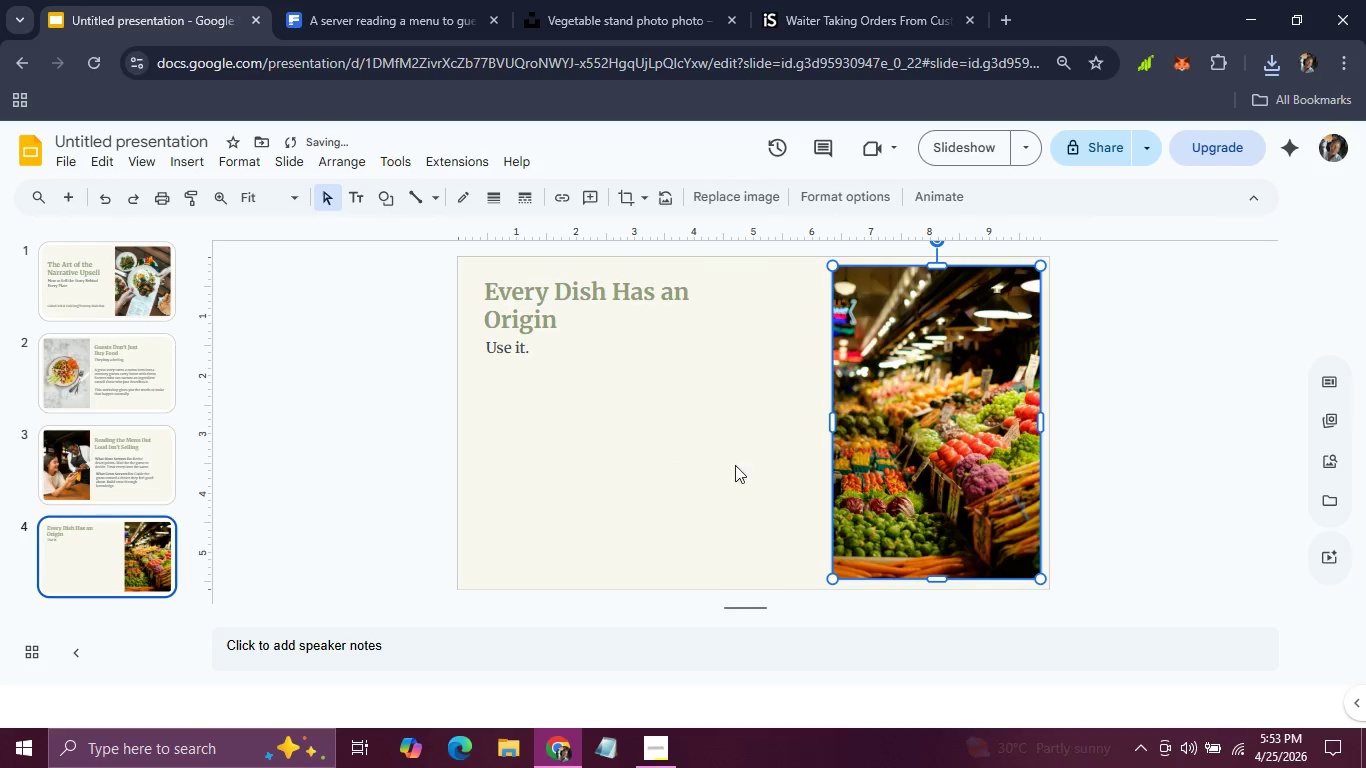 
left_click([725, 468])
 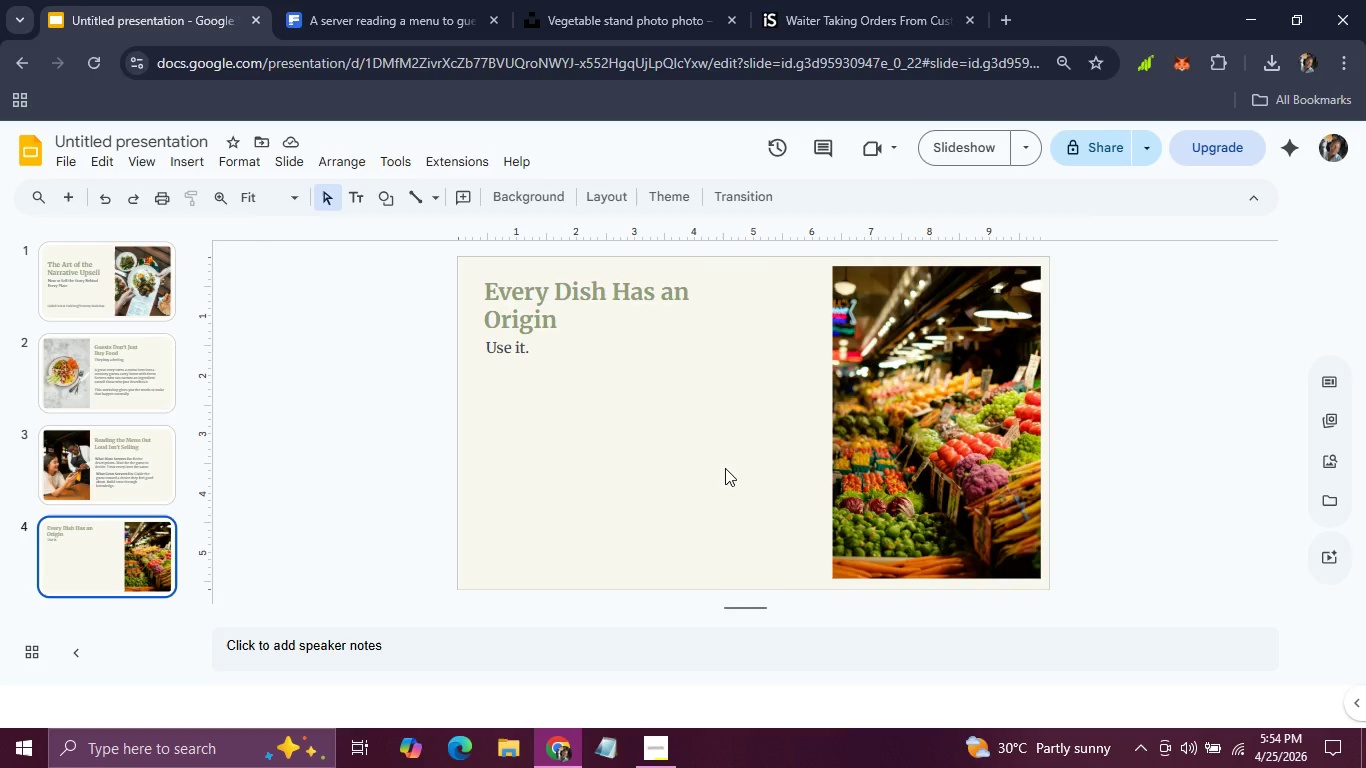 
wait(61.42)
 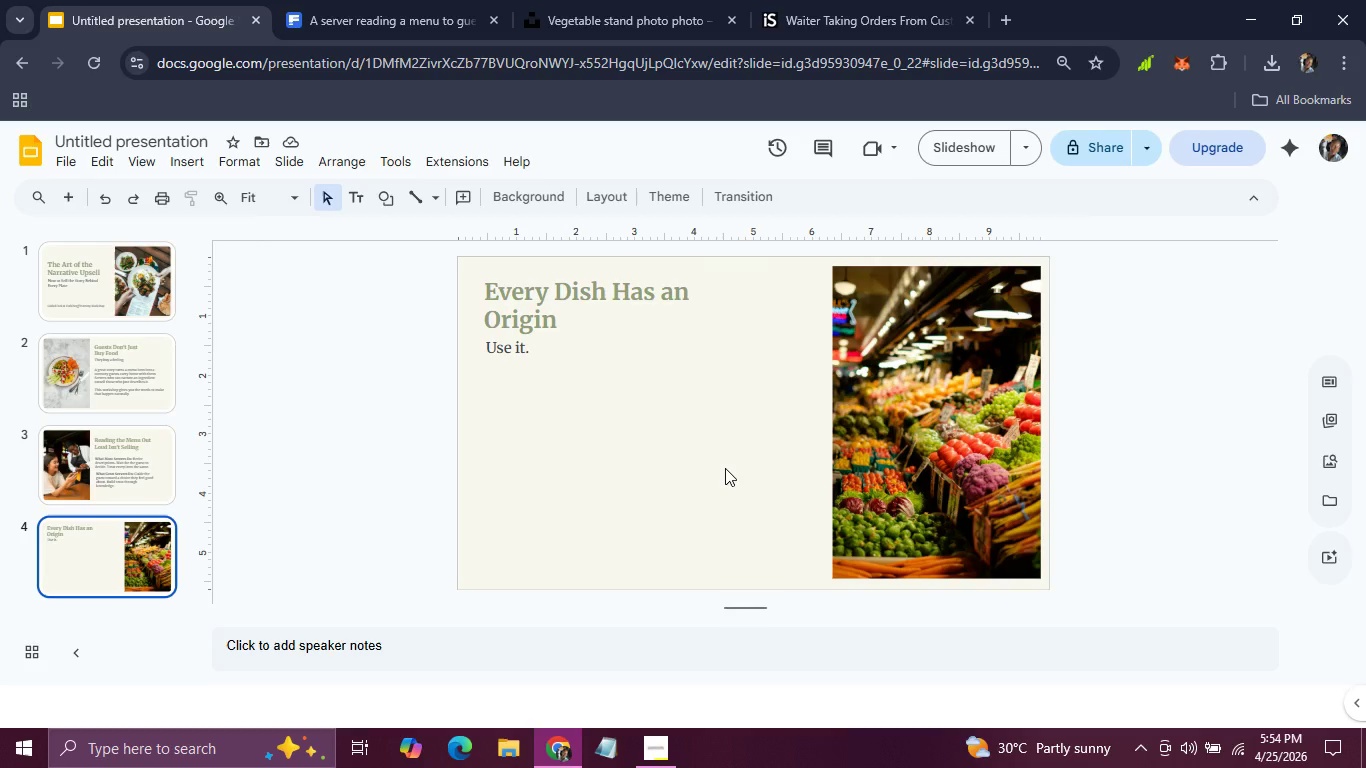 
left_click([529, 343])
 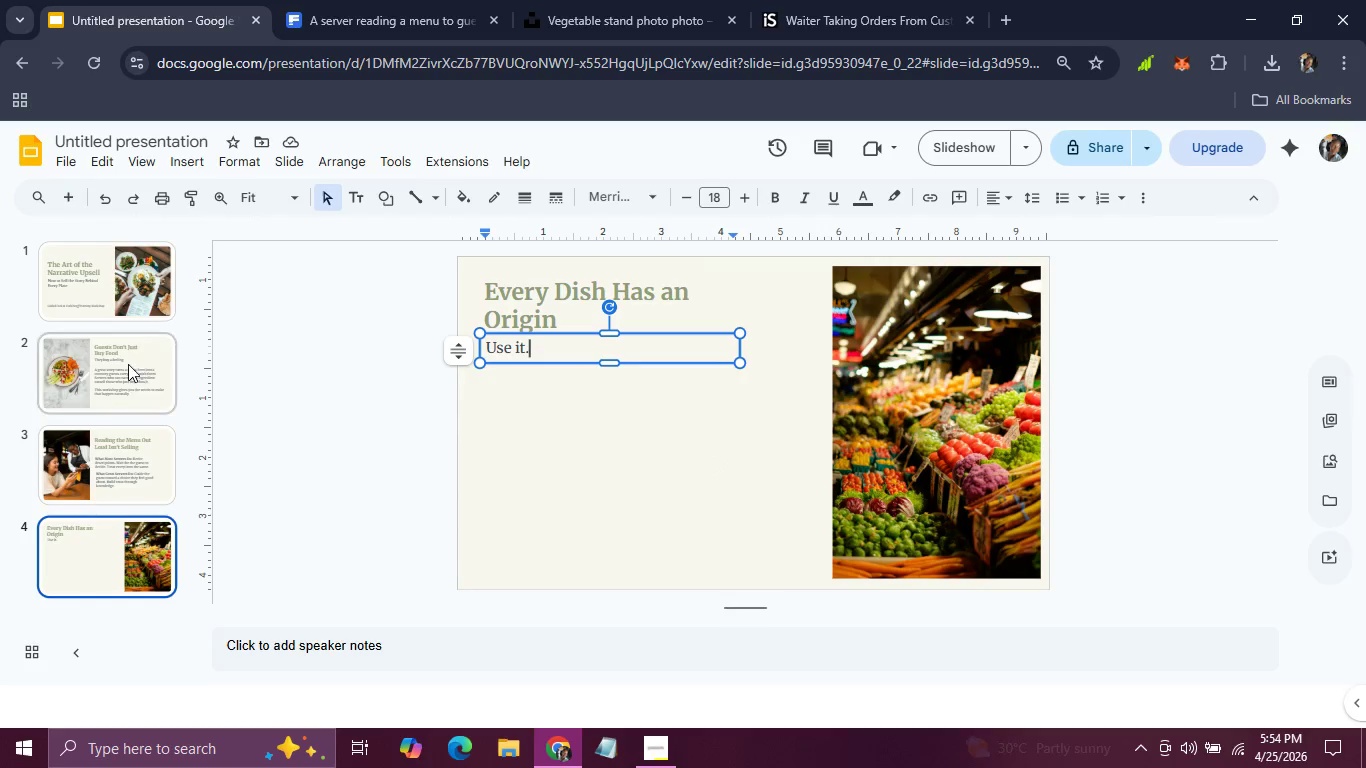 
left_click([124, 356])
 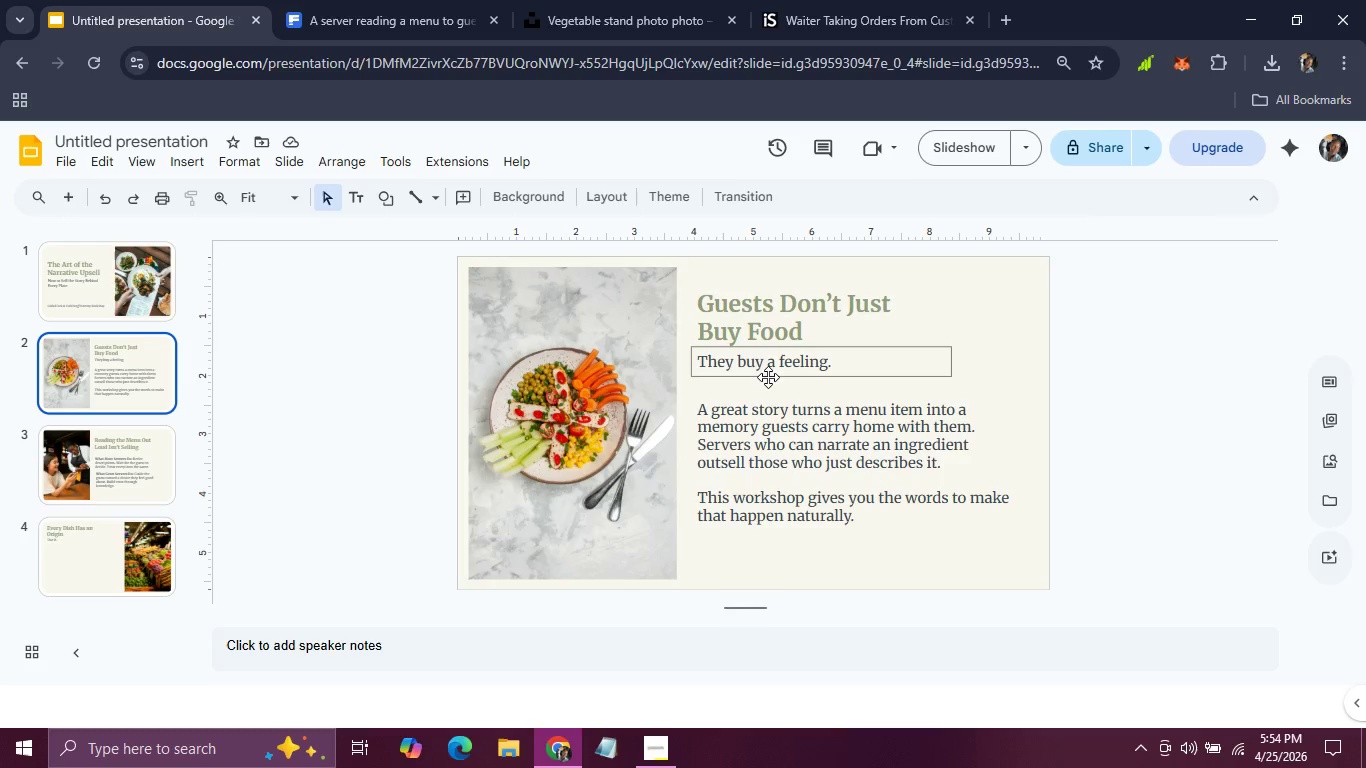 
left_click([767, 377])
 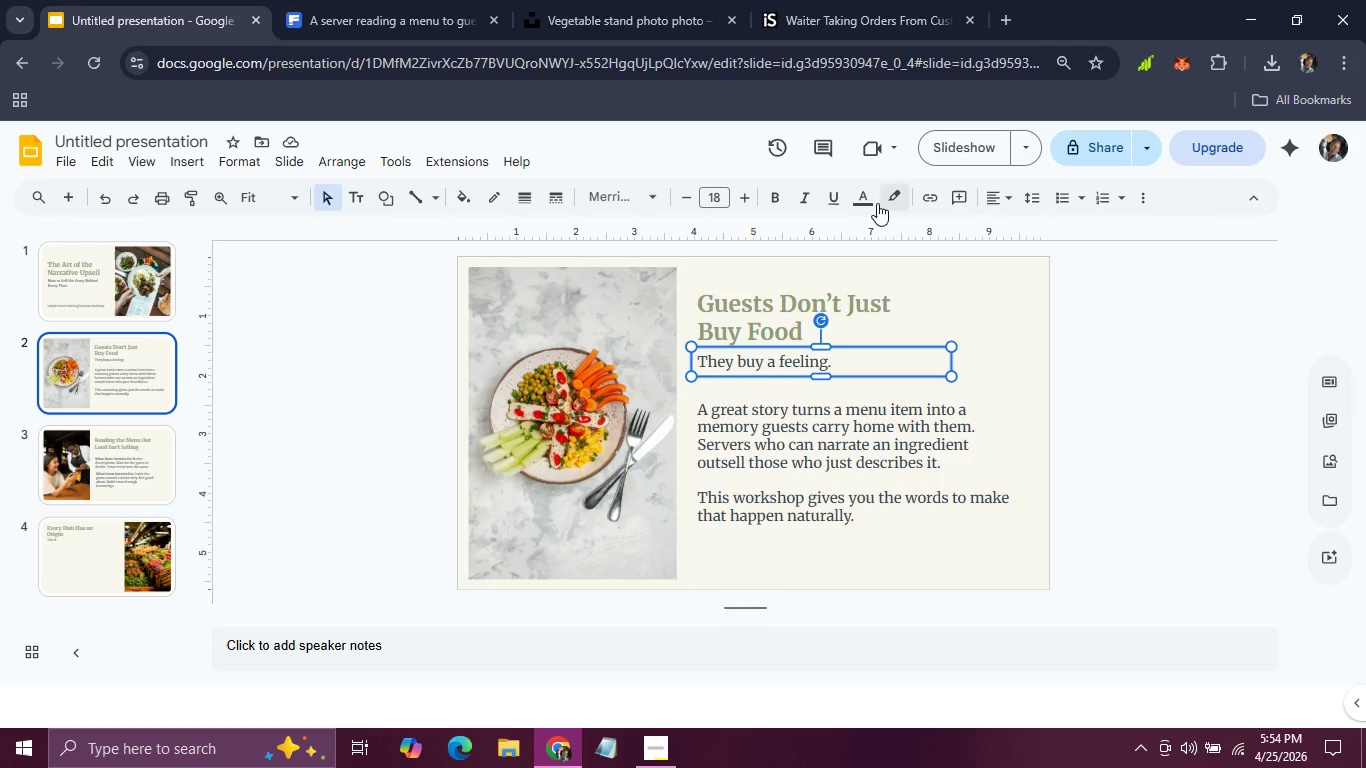 
left_click([867, 201])
 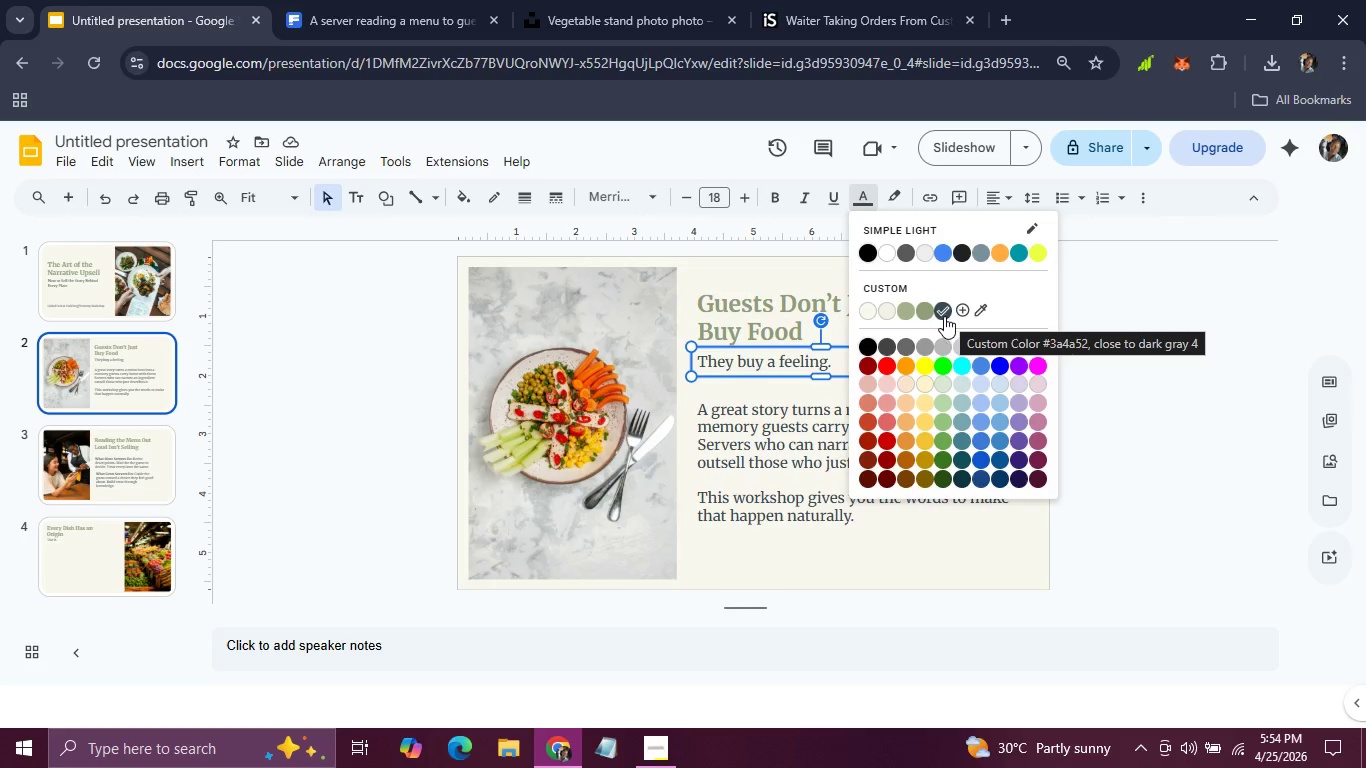 
left_click([657, 423])
 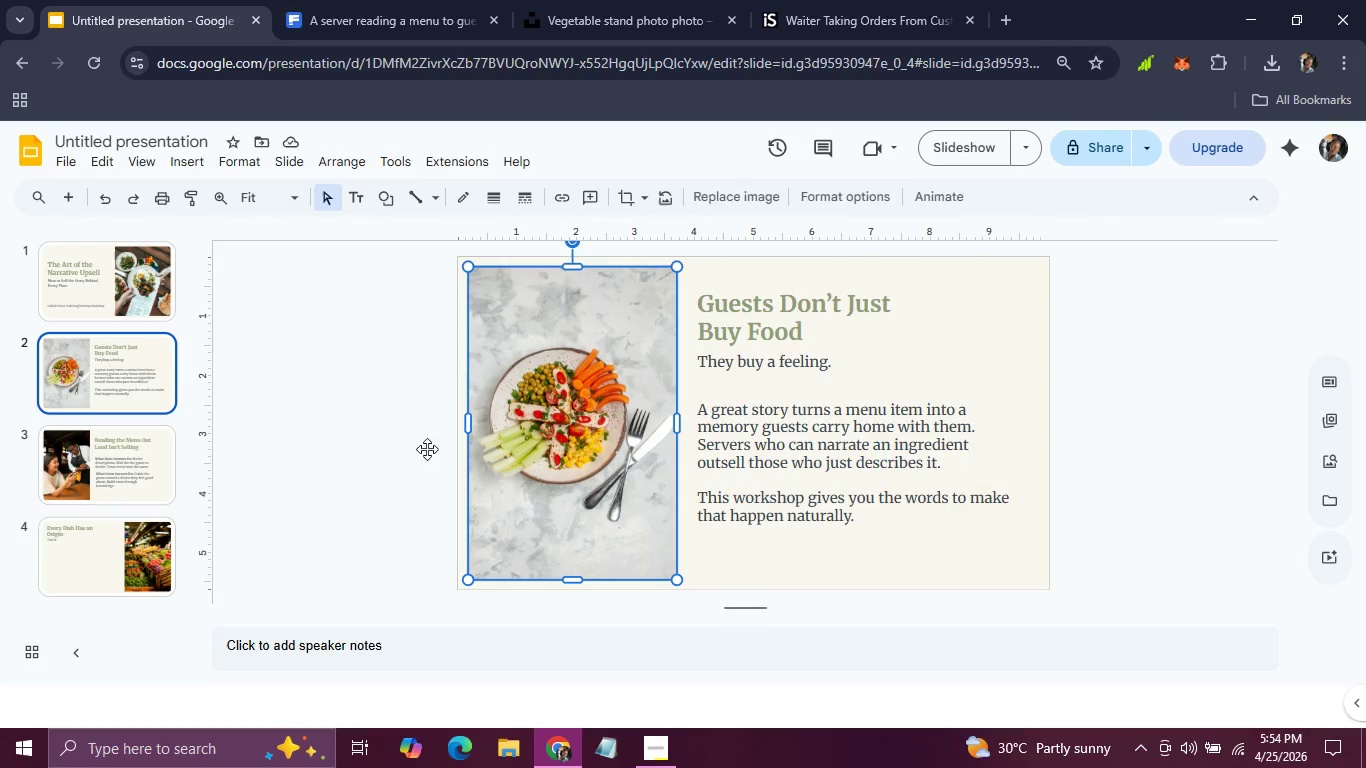 
left_click([107, 480])
 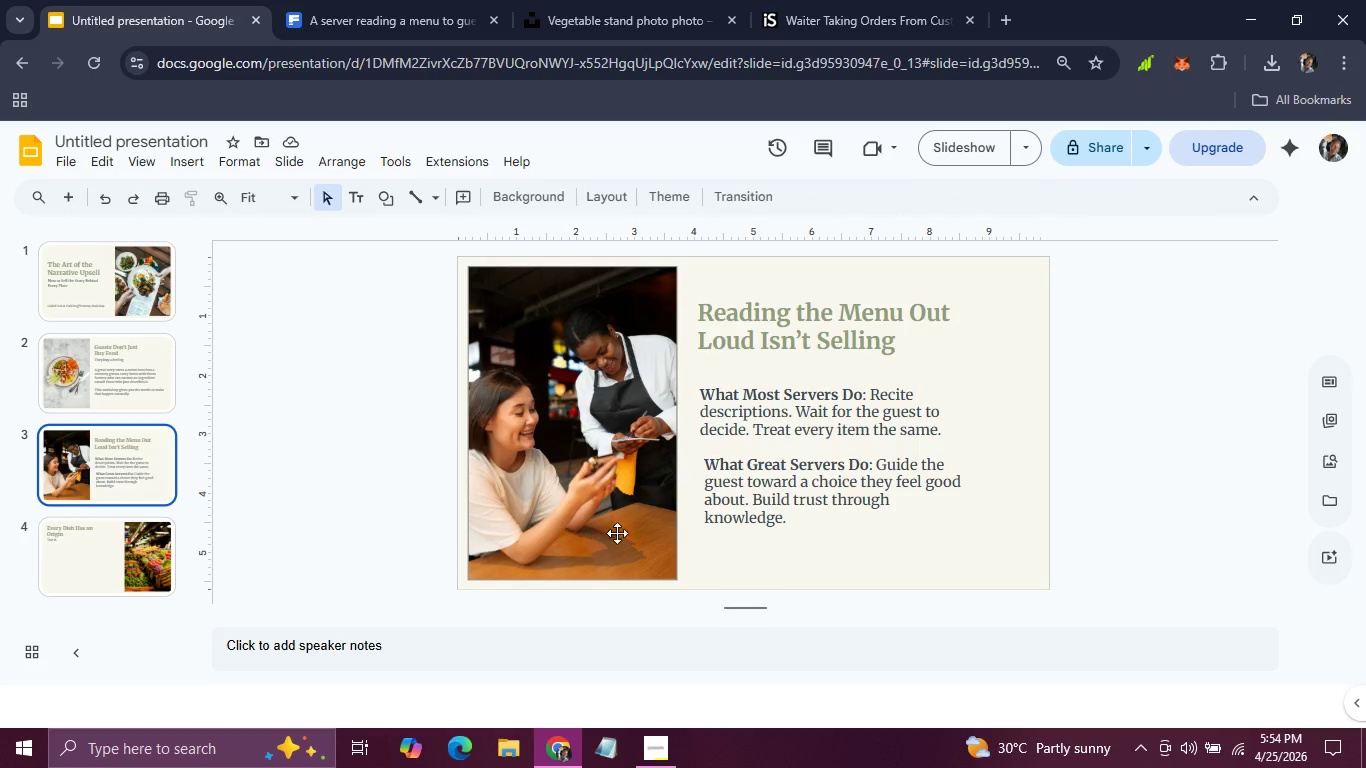 
left_click([714, 513])
 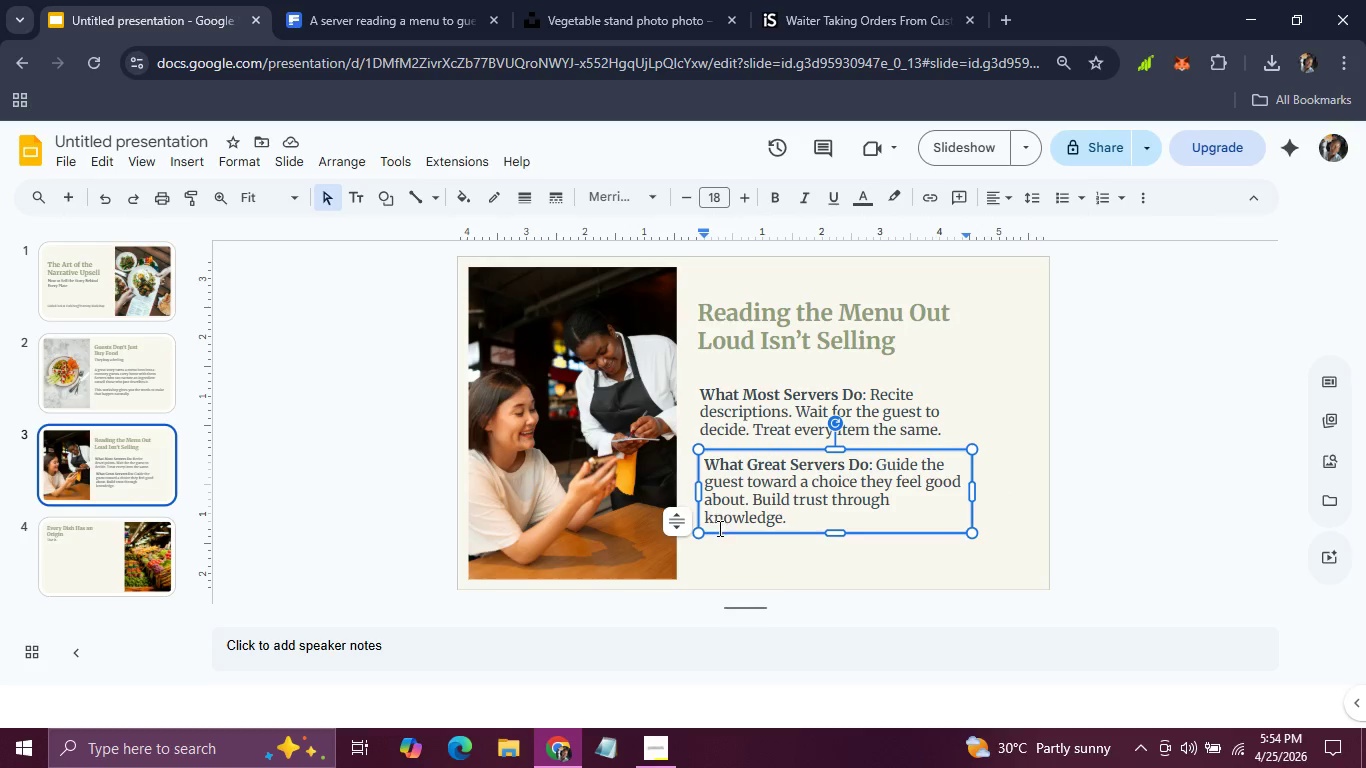 
left_click([718, 528])
 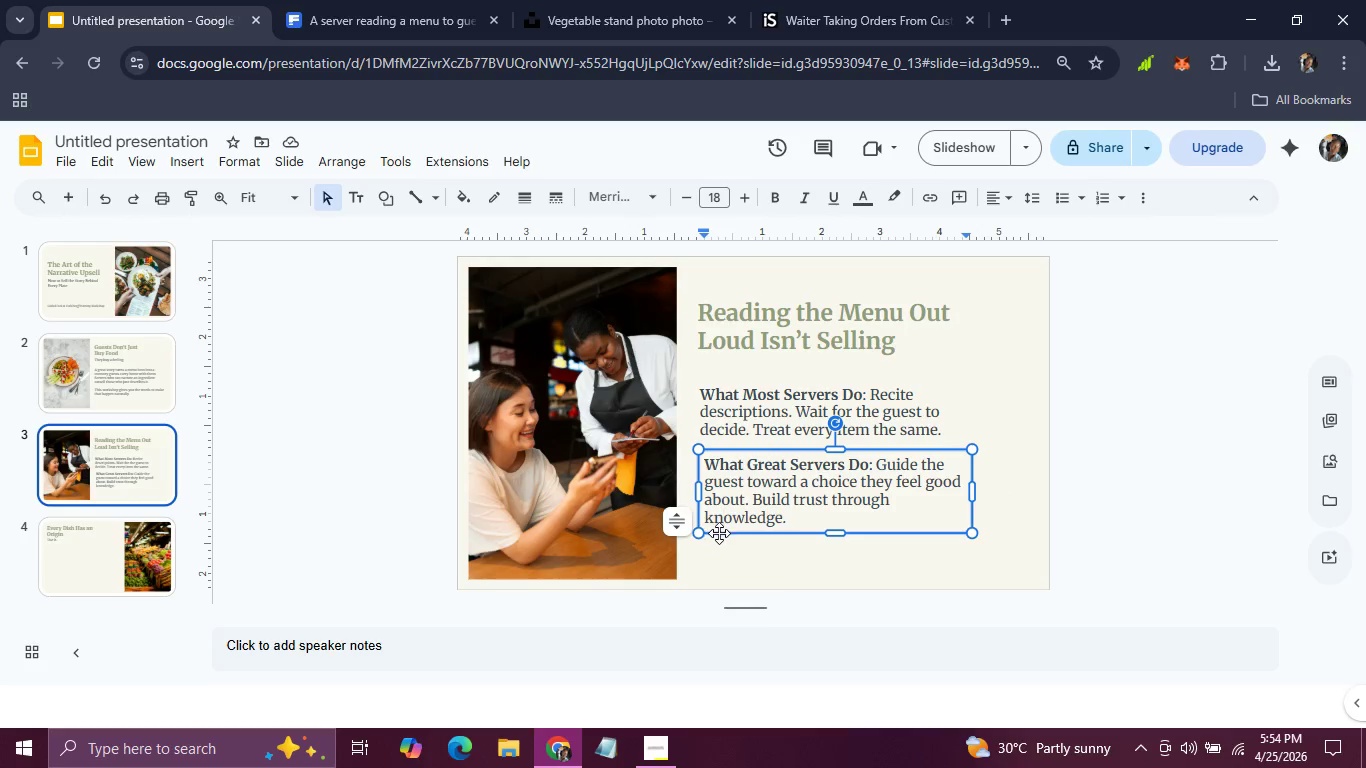 
left_click([719, 533])
 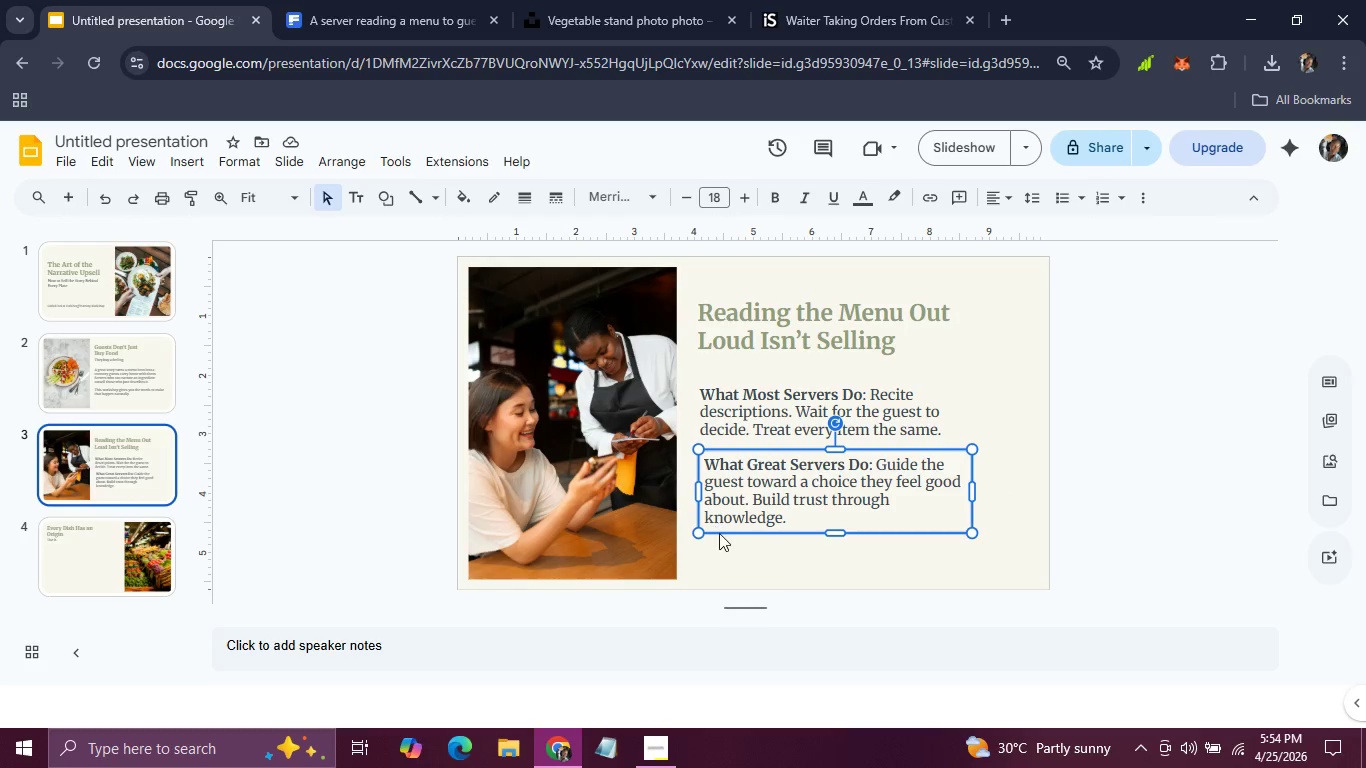 
key(ArrowLeft)
 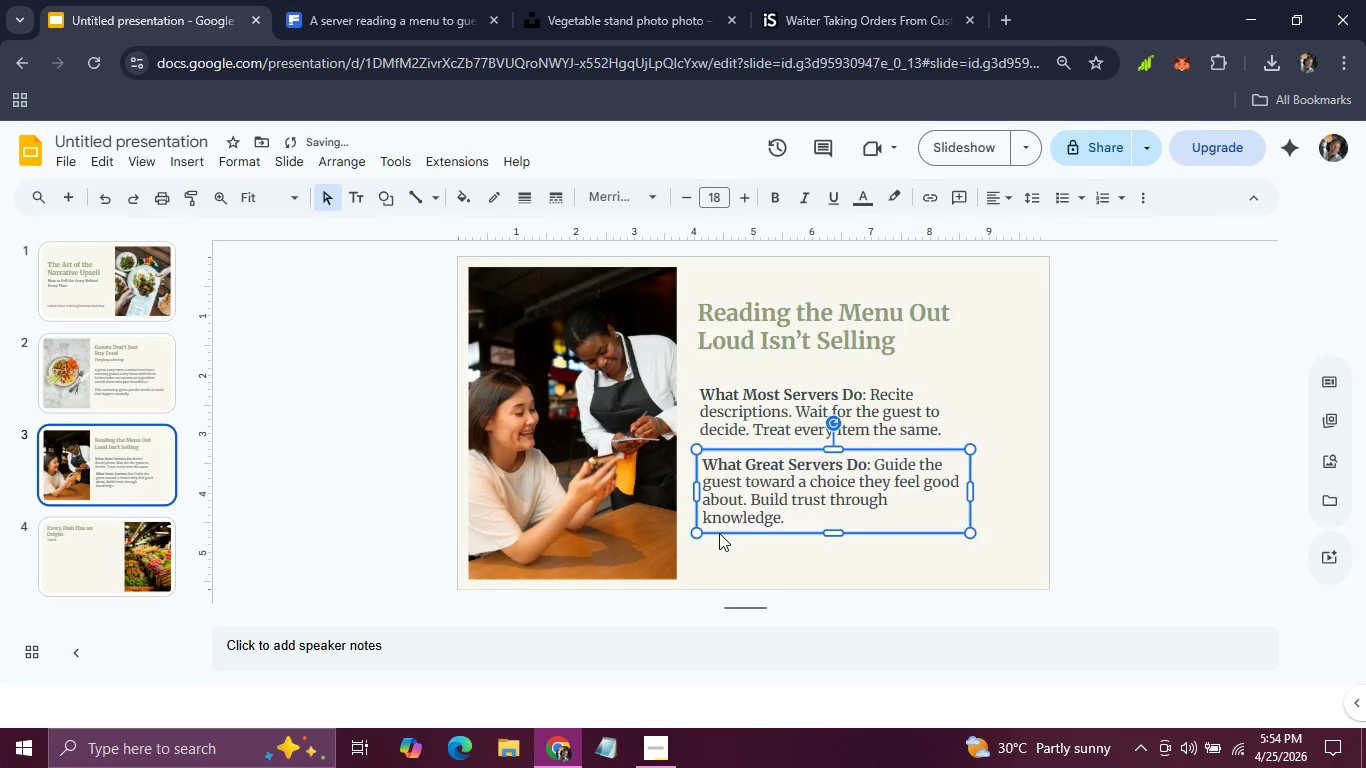 
key(ArrowLeft)
 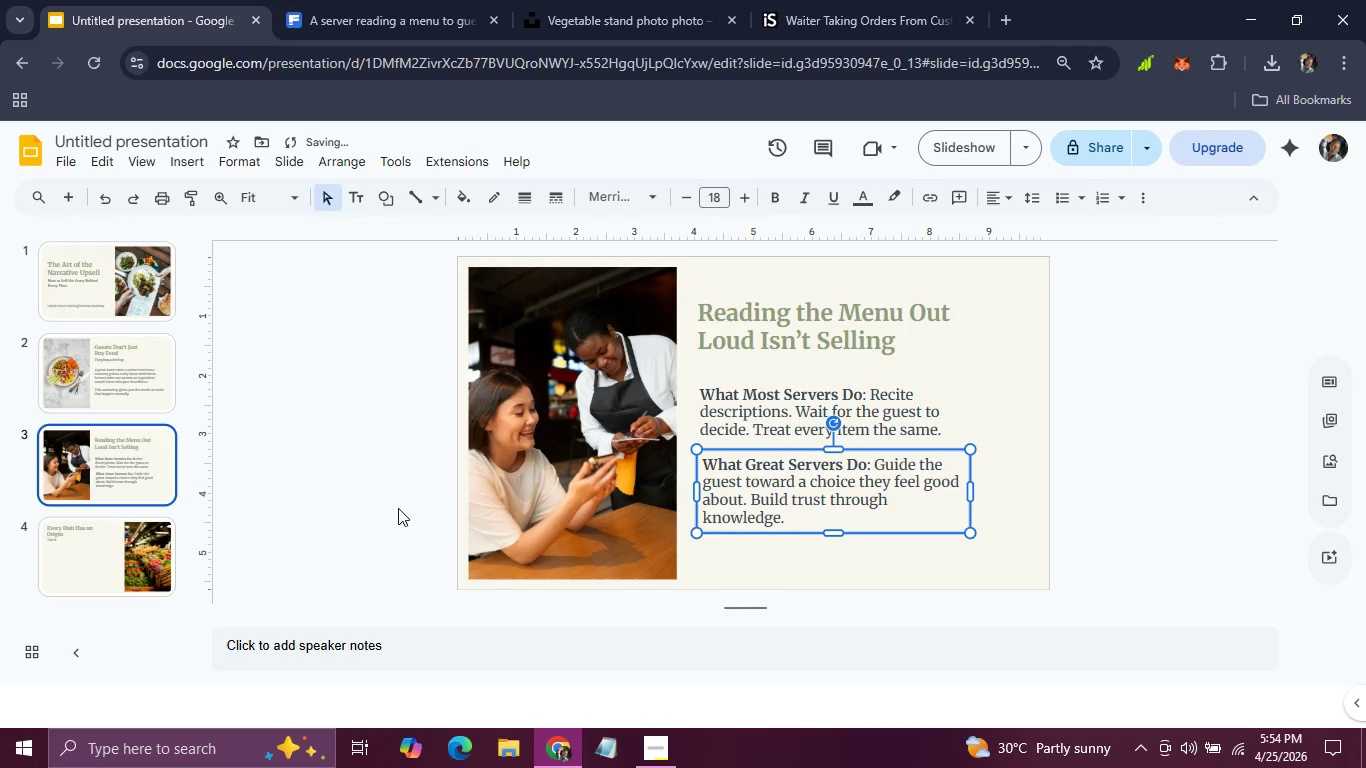 
left_click([175, 523])
 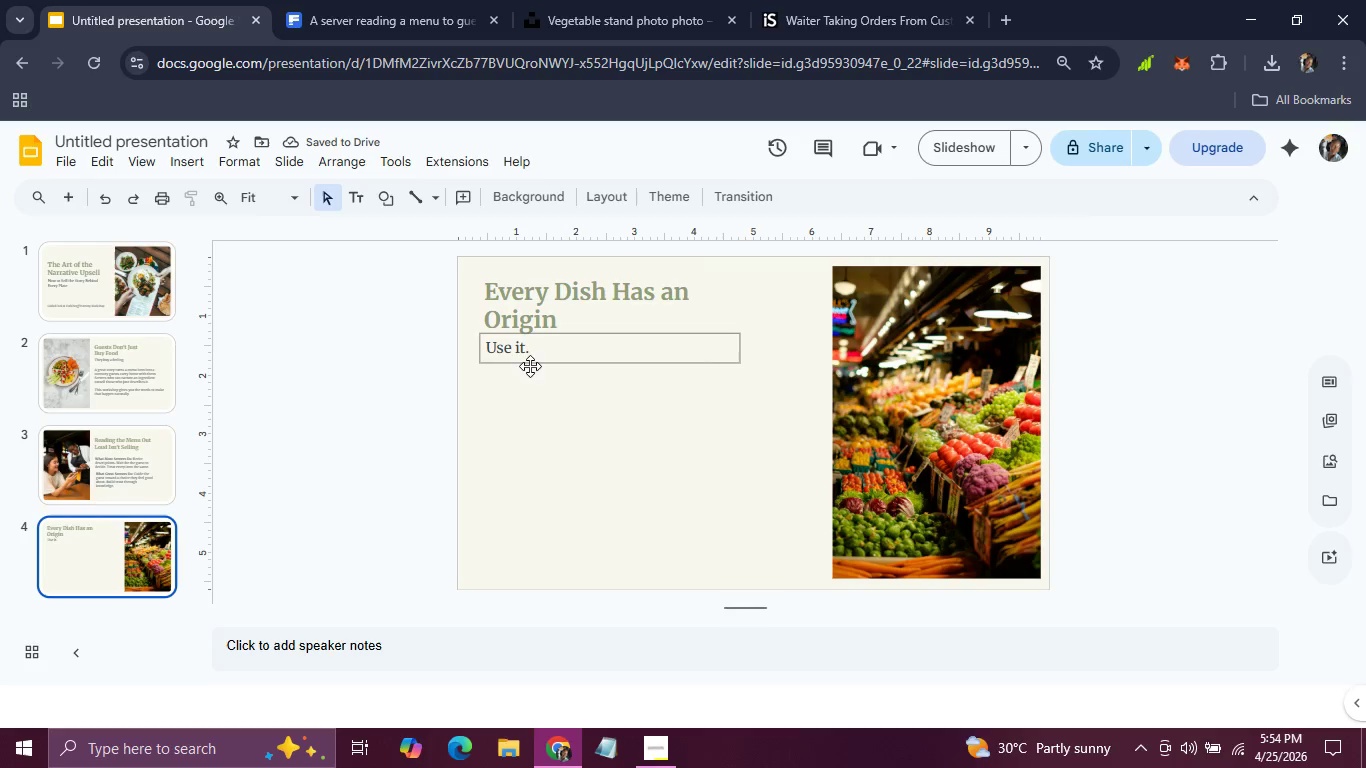 
left_click([528, 366])
 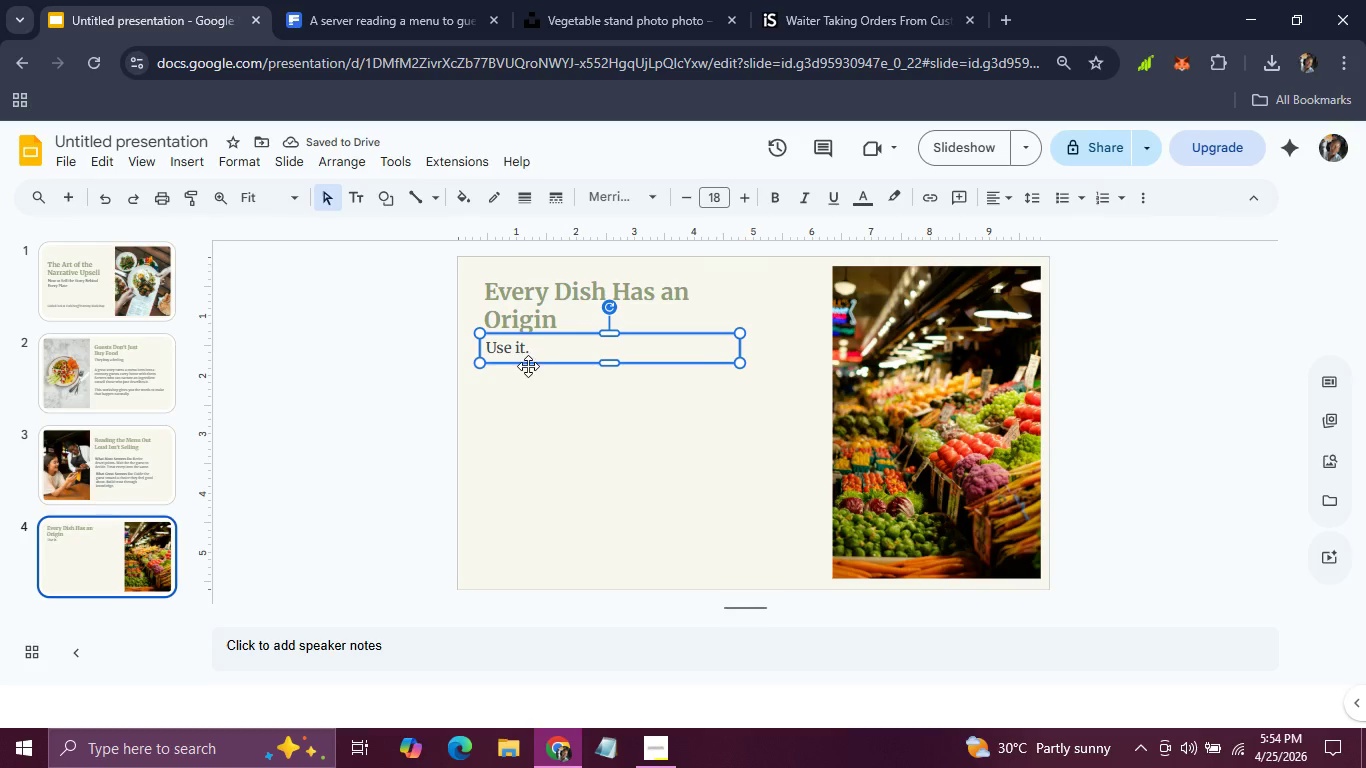 
key(ArrowLeft)
 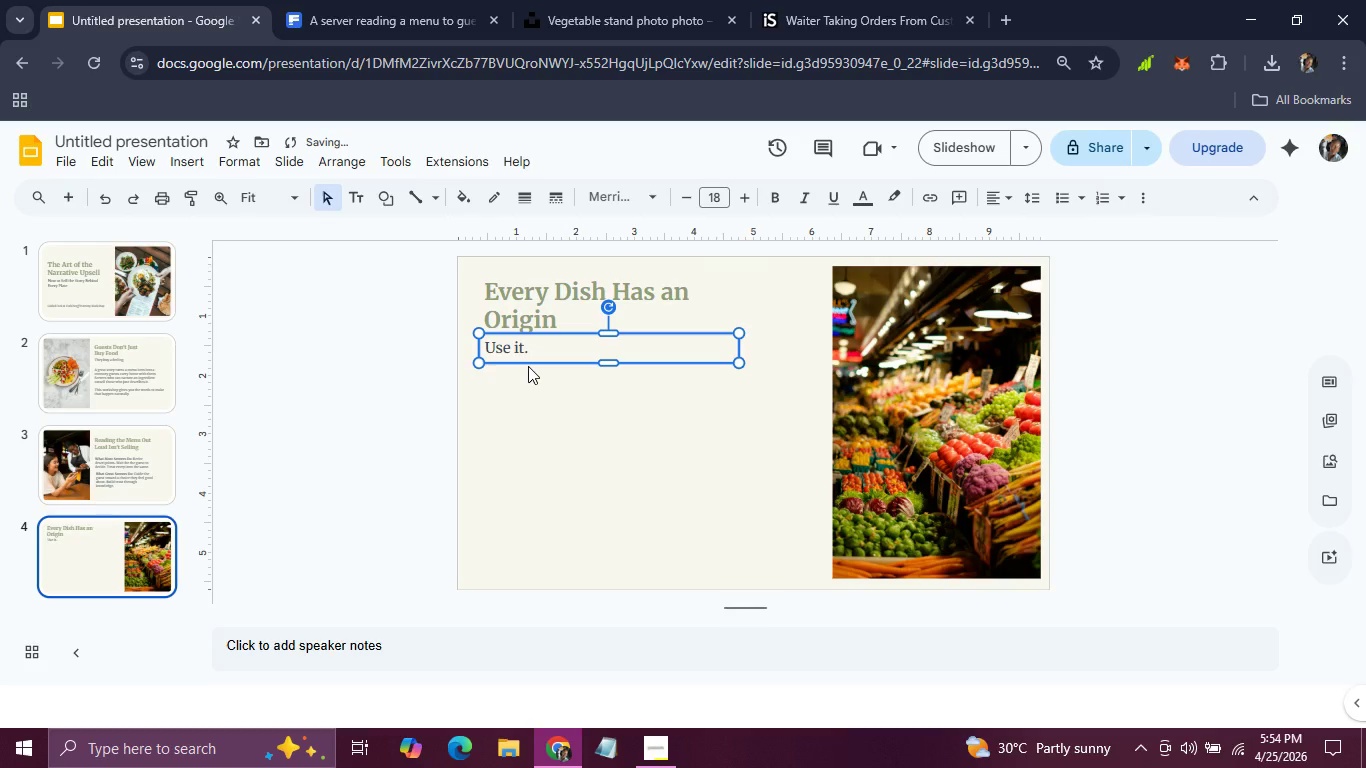 
key(ArrowDown)
 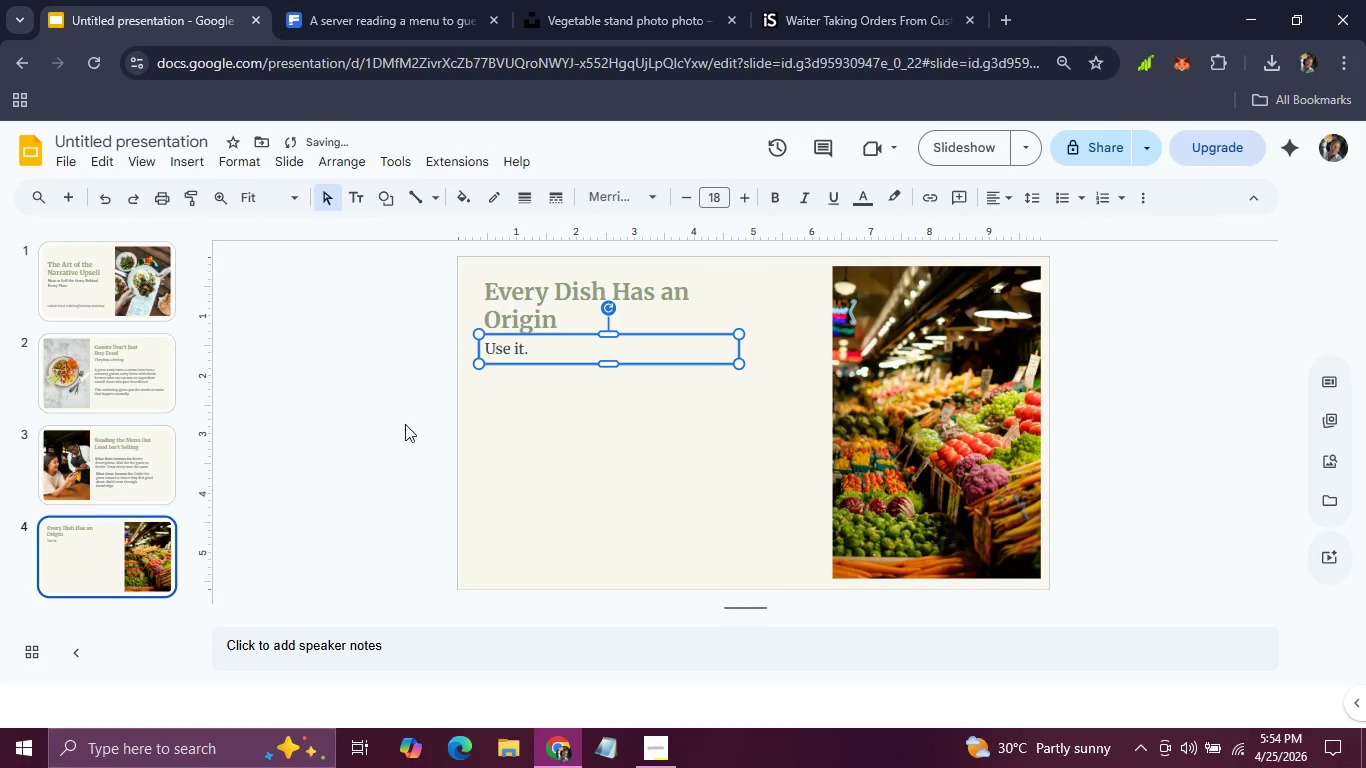 
left_click([405, 424])
 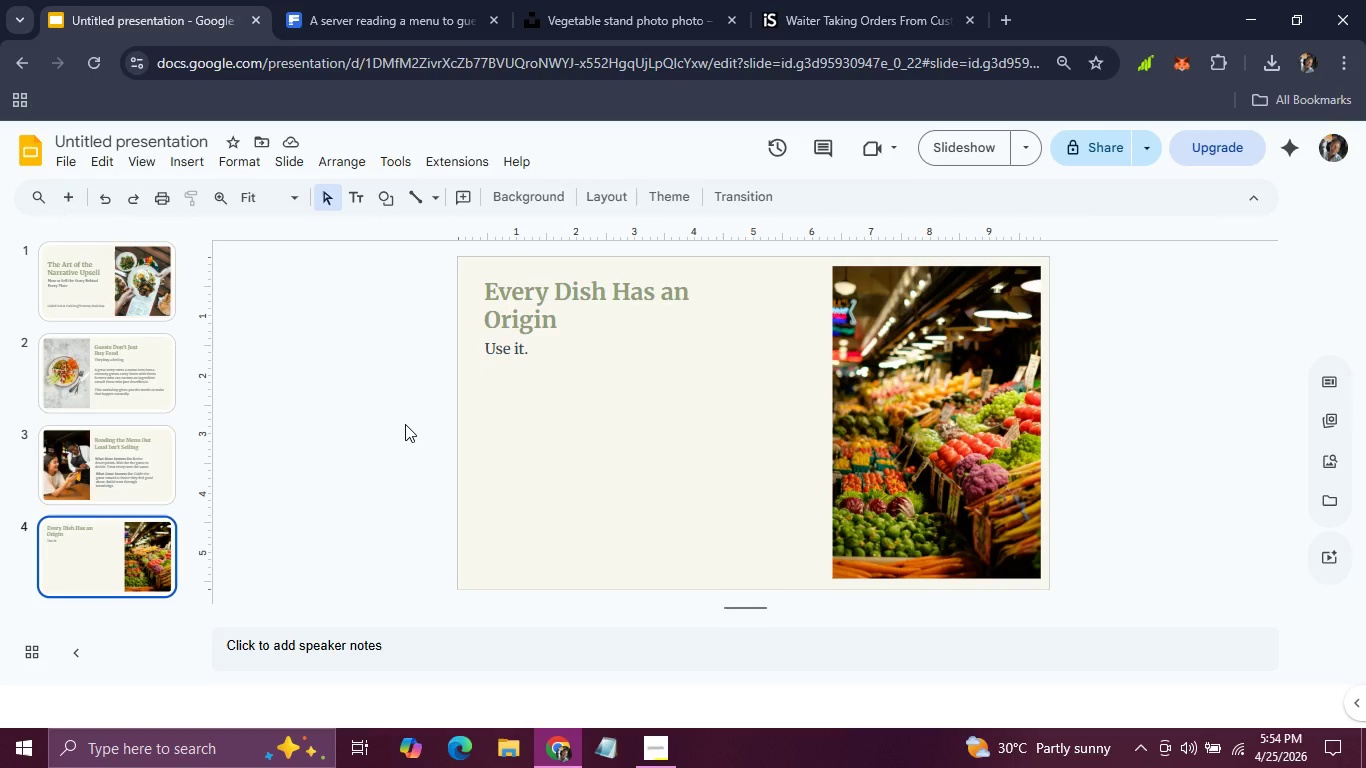 
wait(19.19)
 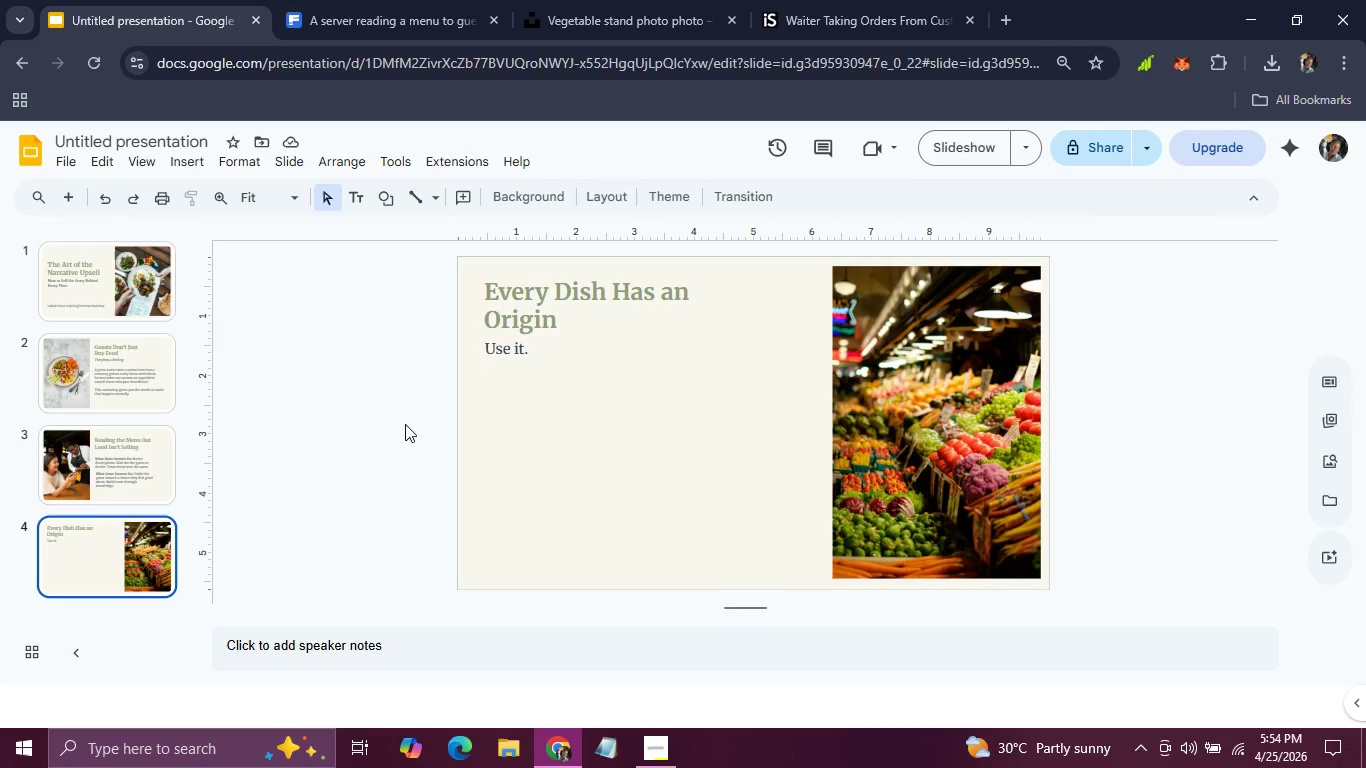 
left_click([98, 400])
 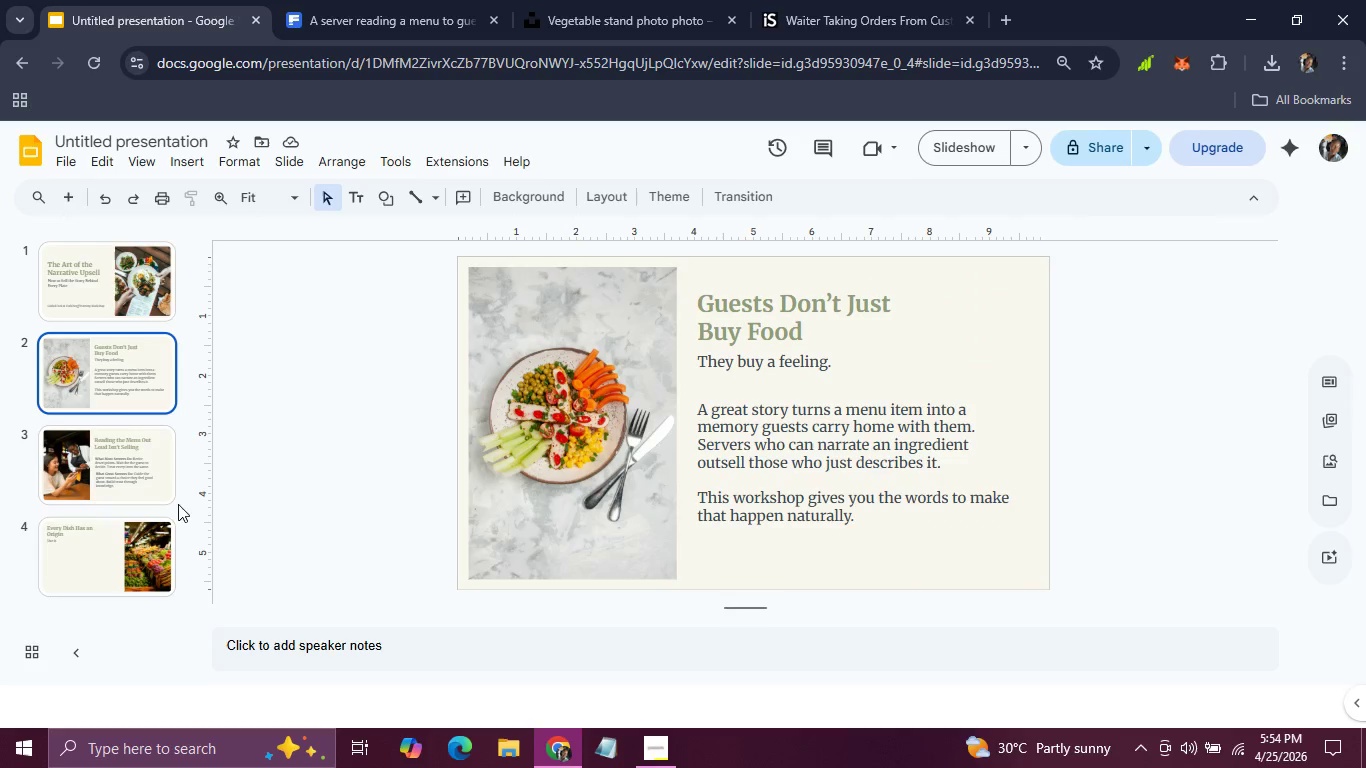 
left_click([122, 453])
 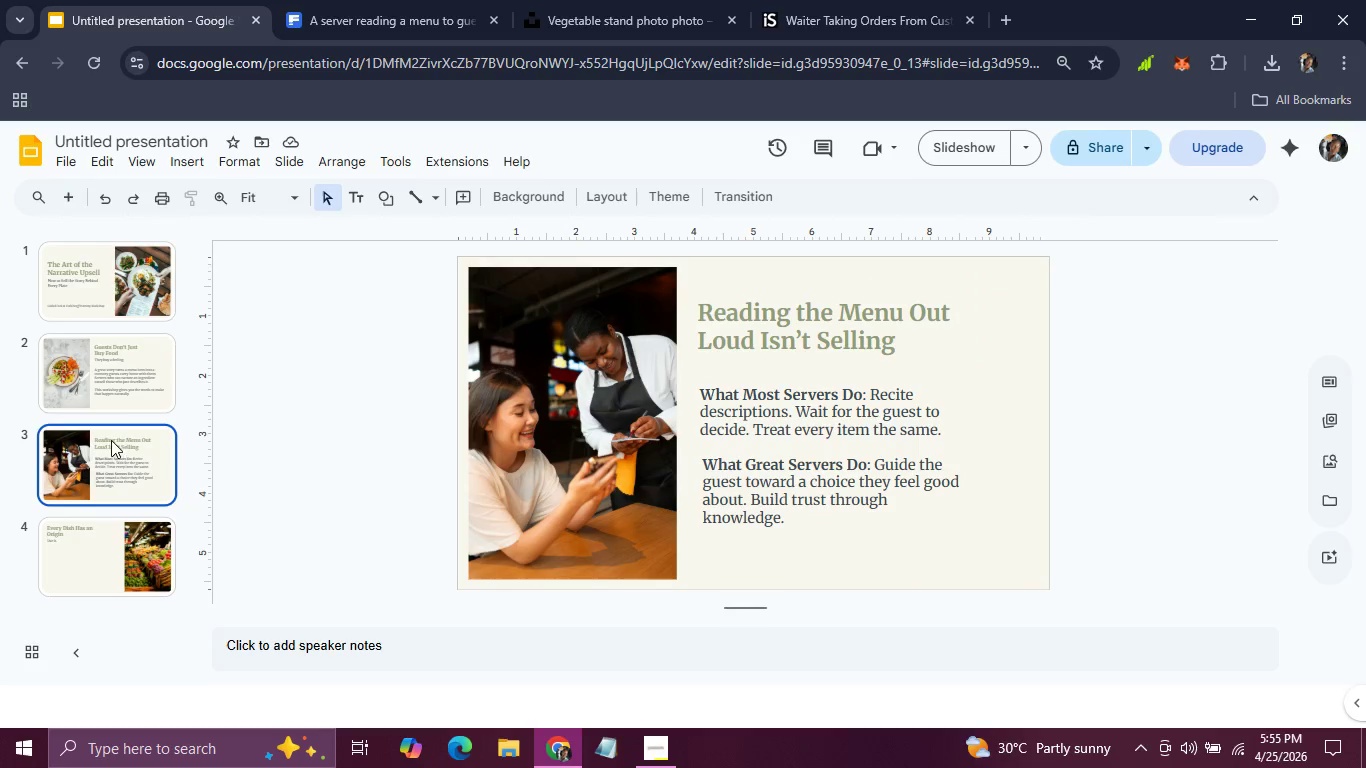 
left_click([98, 376])
 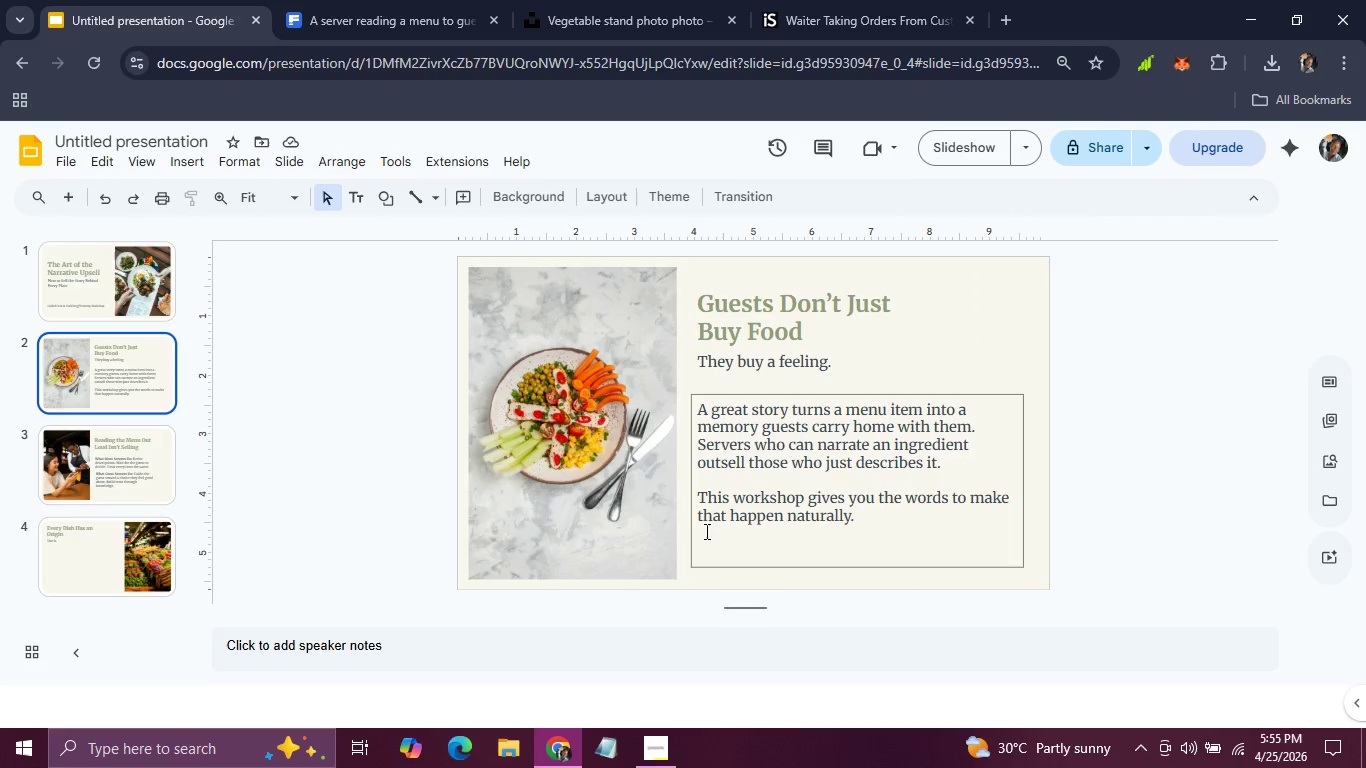 
left_click([706, 530])
 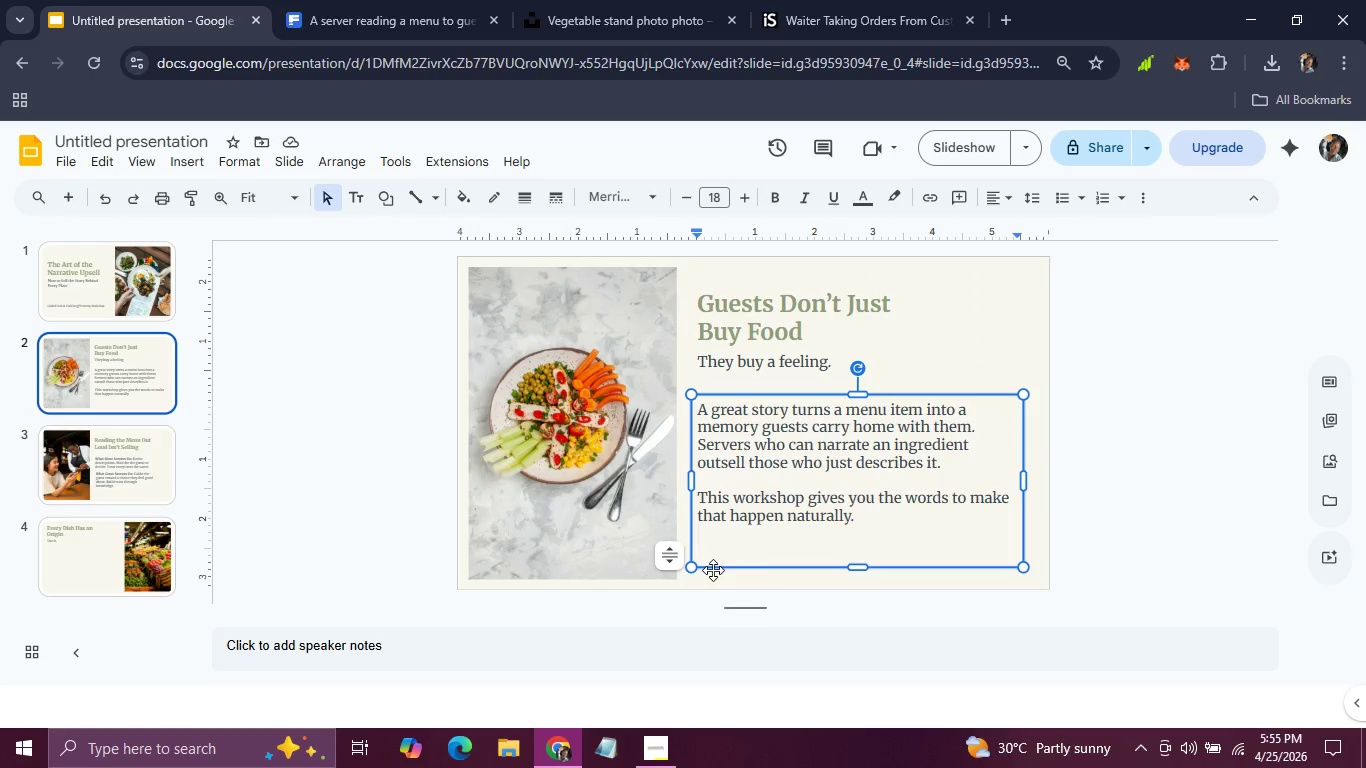 
left_click([713, 570])
 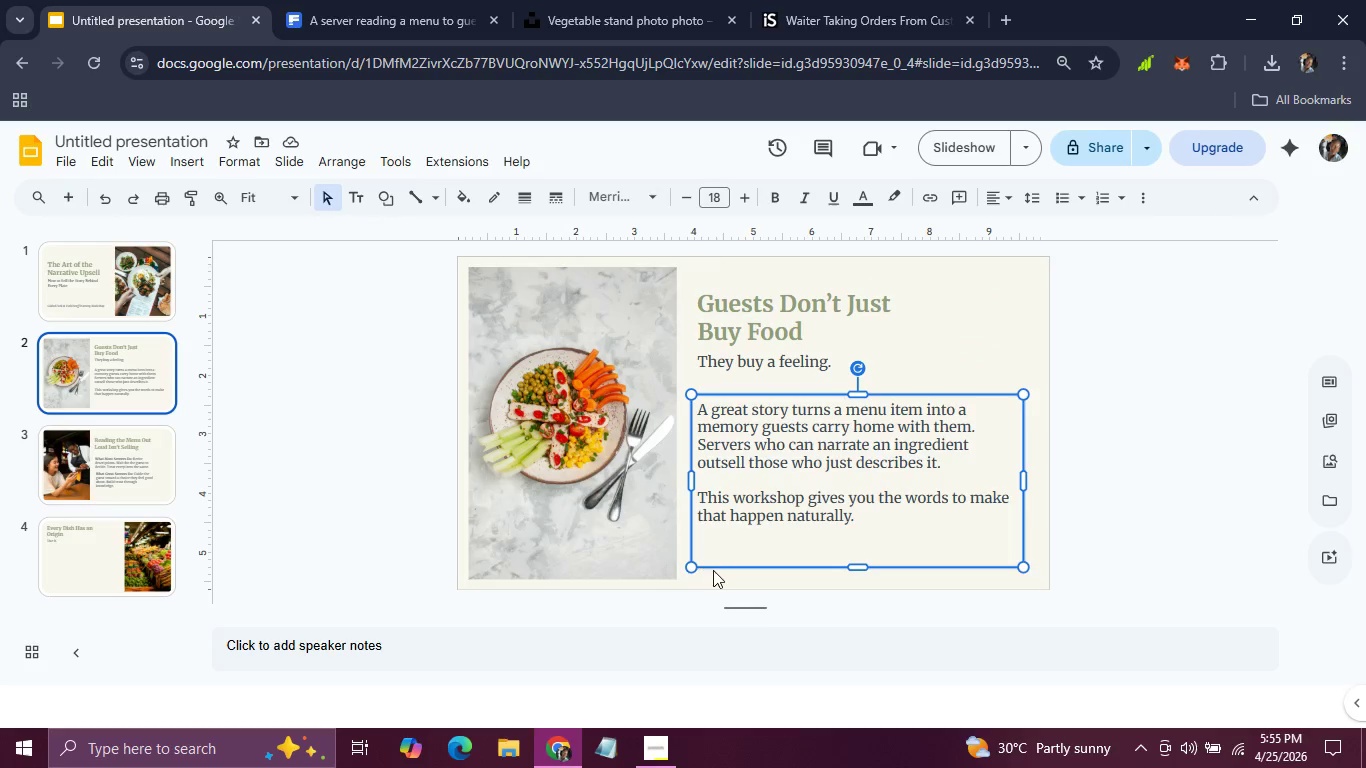 
key(Control+C)
 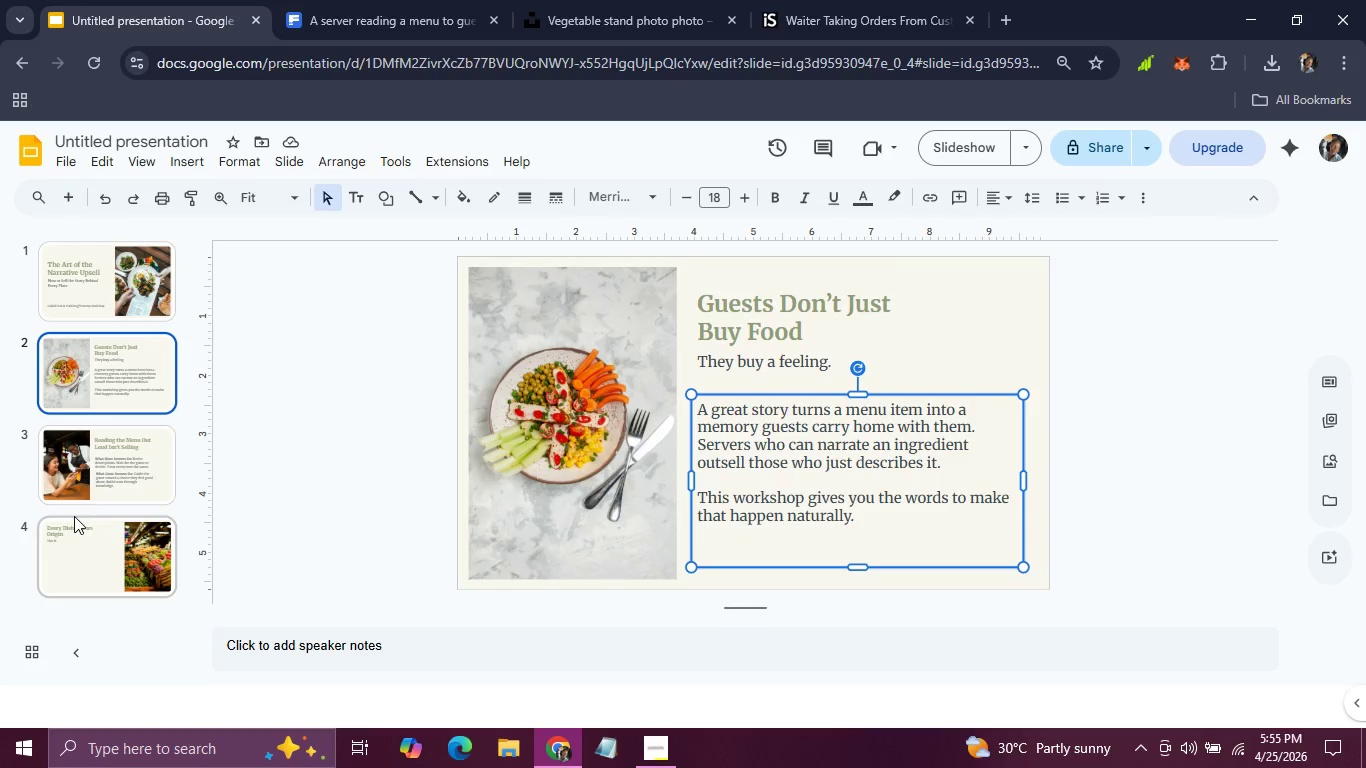 
left_click([74, 516])
 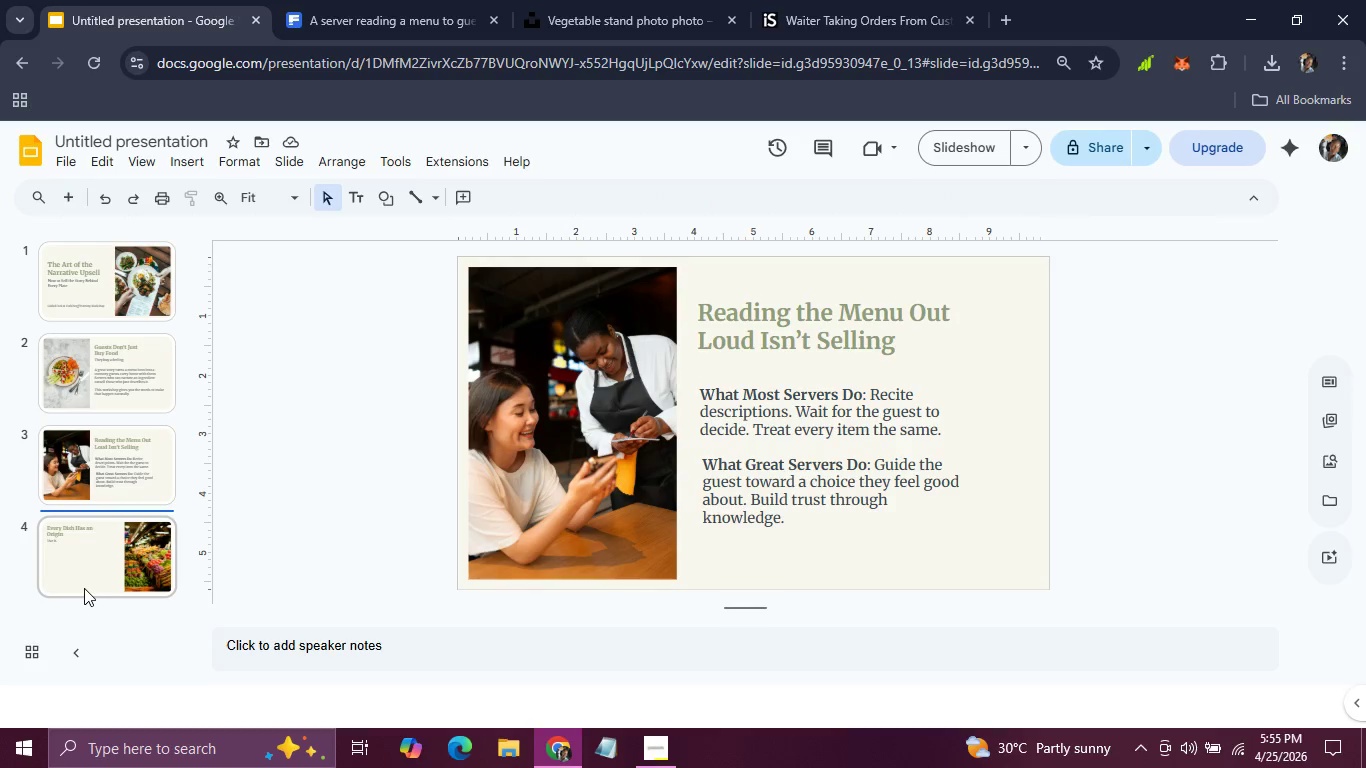 
left_click([83, 574])
 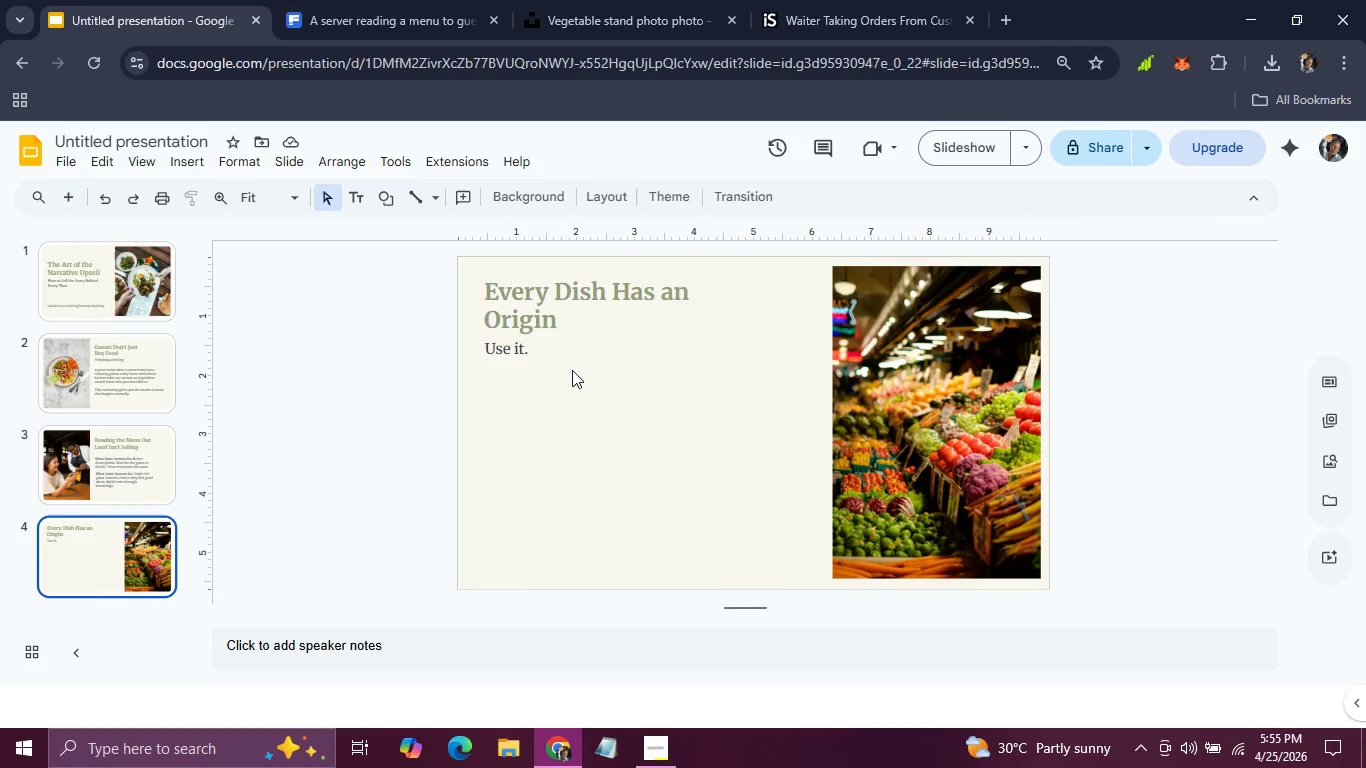 
key(Control+V)
 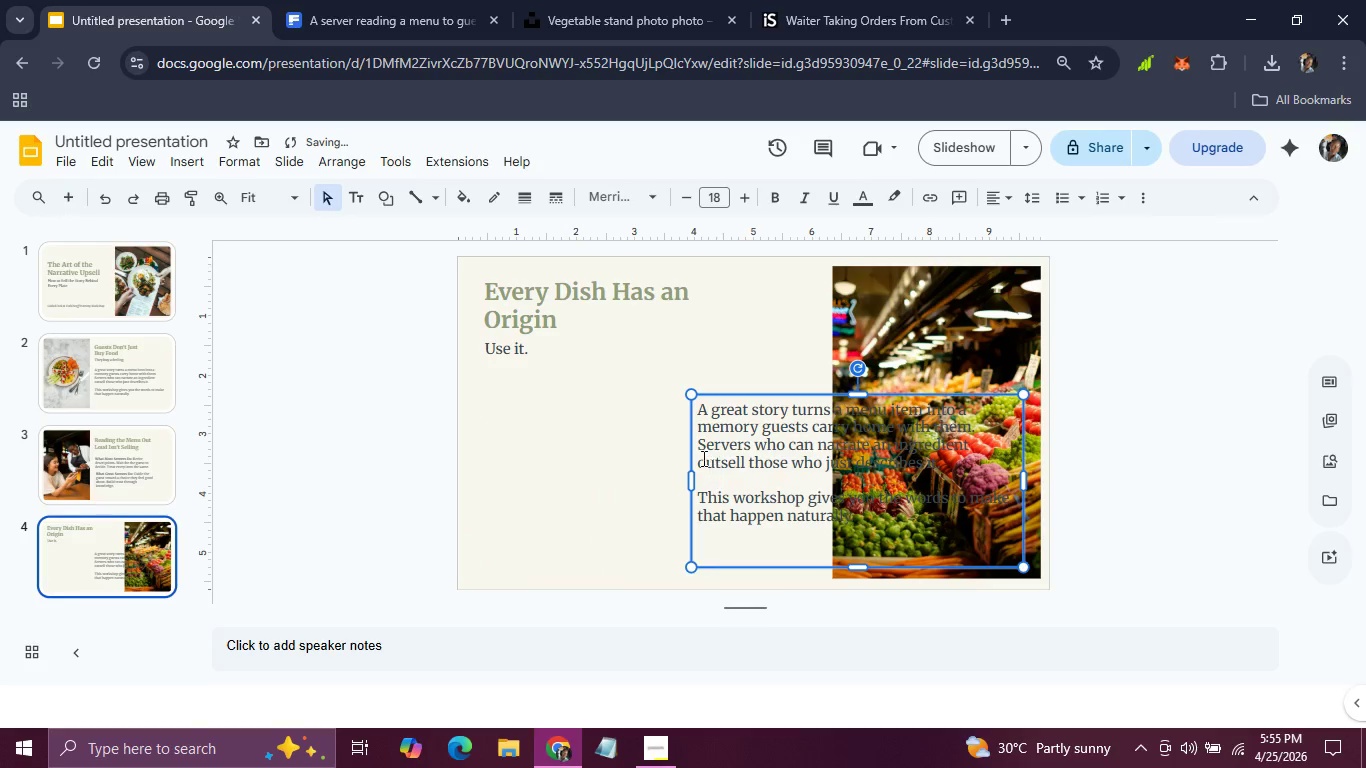 
left_click_drag(start_coordinate=[690, 453], to_coordinate=[477, 434])
 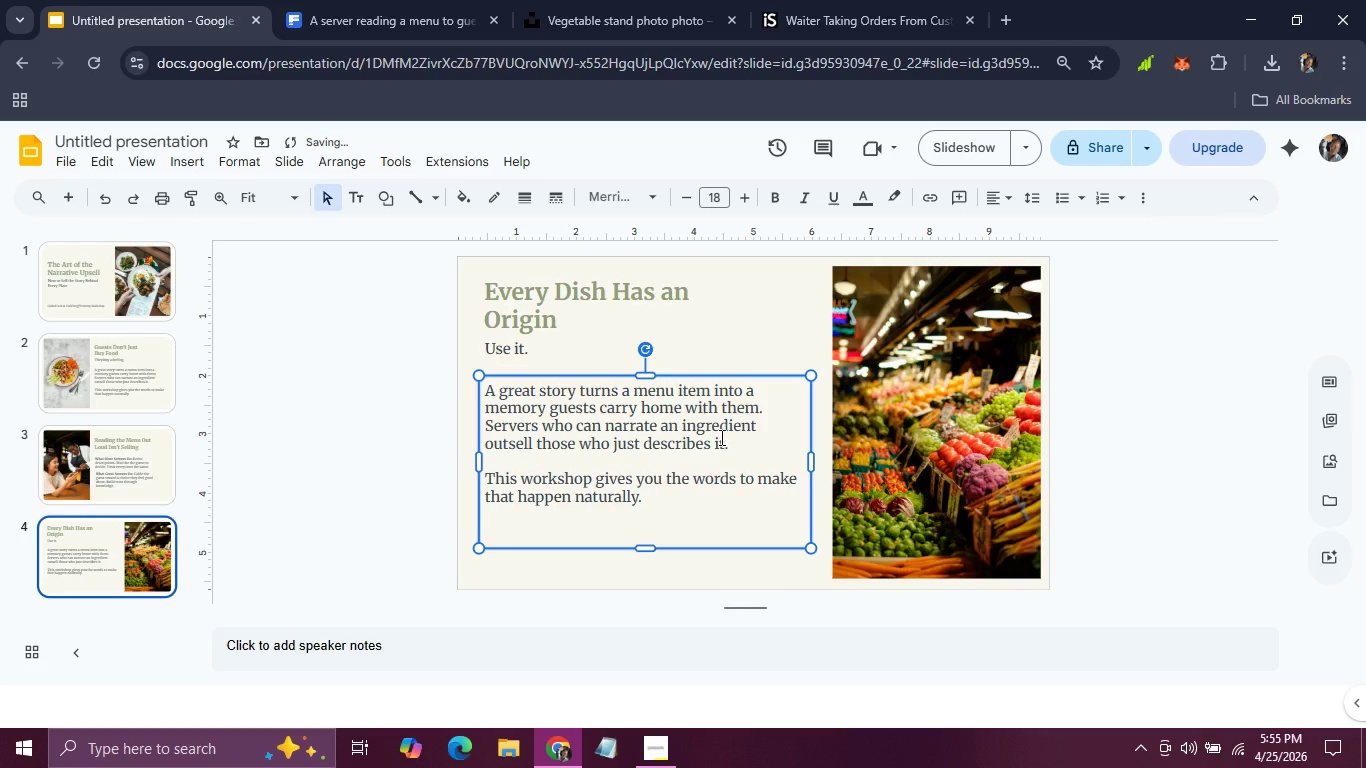 
left_click_drag(start_coordinate=[733, 442], to_coordinate=[480, 394])
 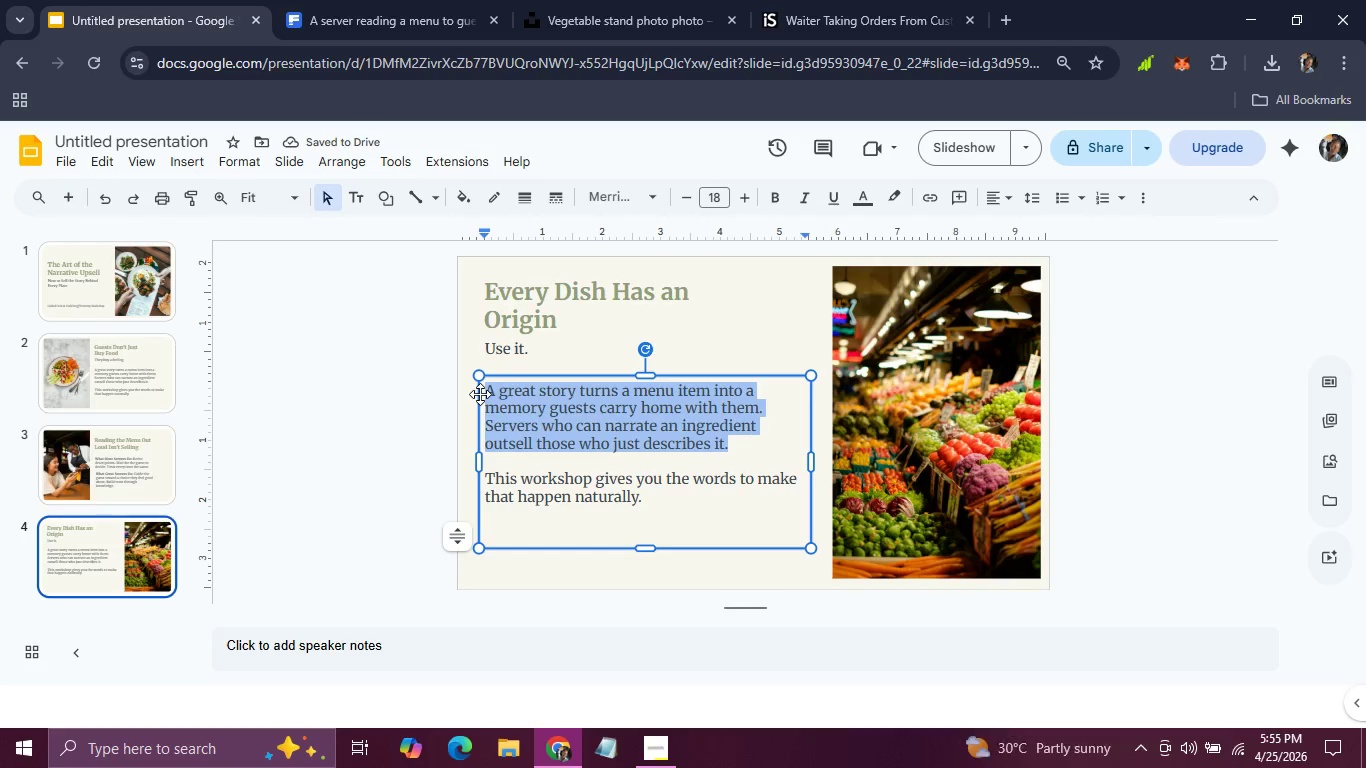 
type(A 10-second farm fact builds try)
key(Backspace)
type(ust and elevated )
key(Backspace)
key(Backspace)
type(s the dish. Sharing where ingredients come from shows care ans )
key(Backspace)
key(Backspace)
type(d authencity. It transforms transactions into experiences.)
 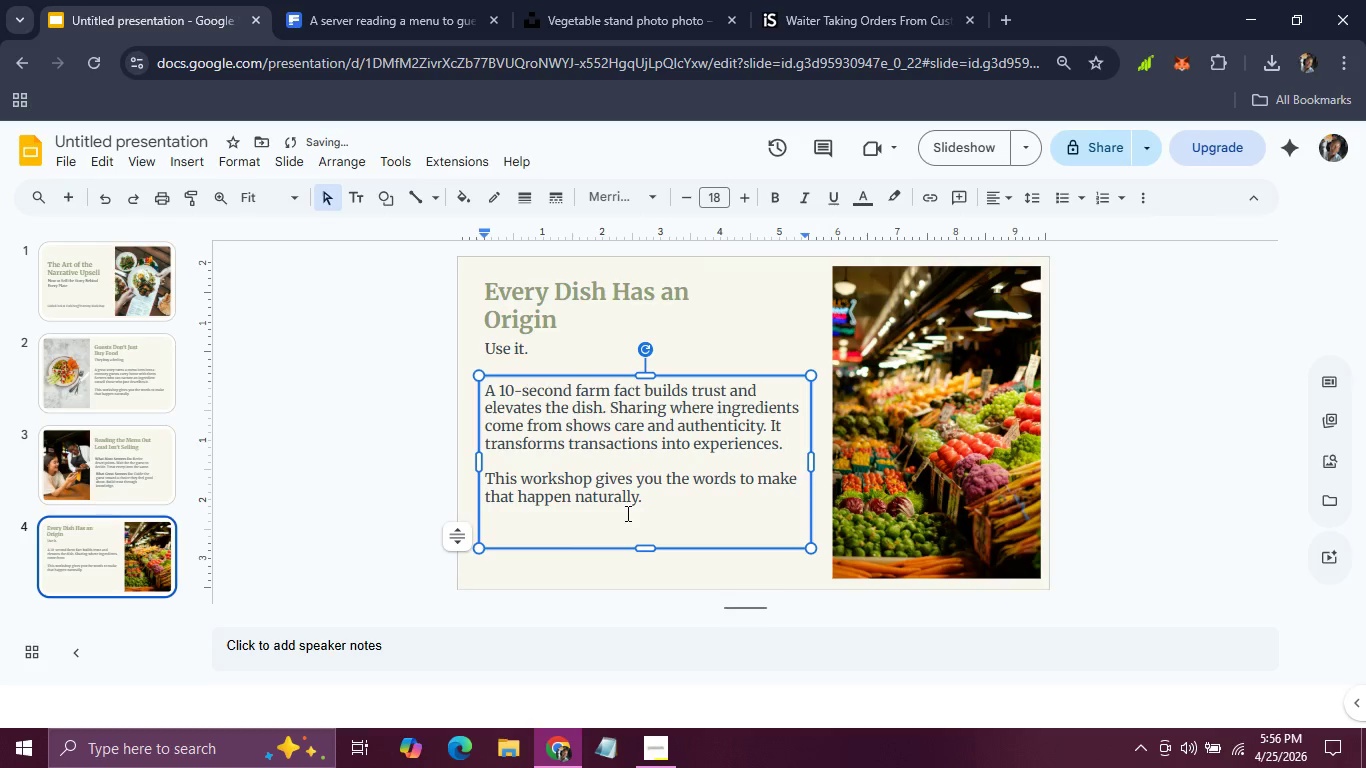 
left_click_drag(start_coordinate=[646, 501], to_coordinate=[480, 482])
 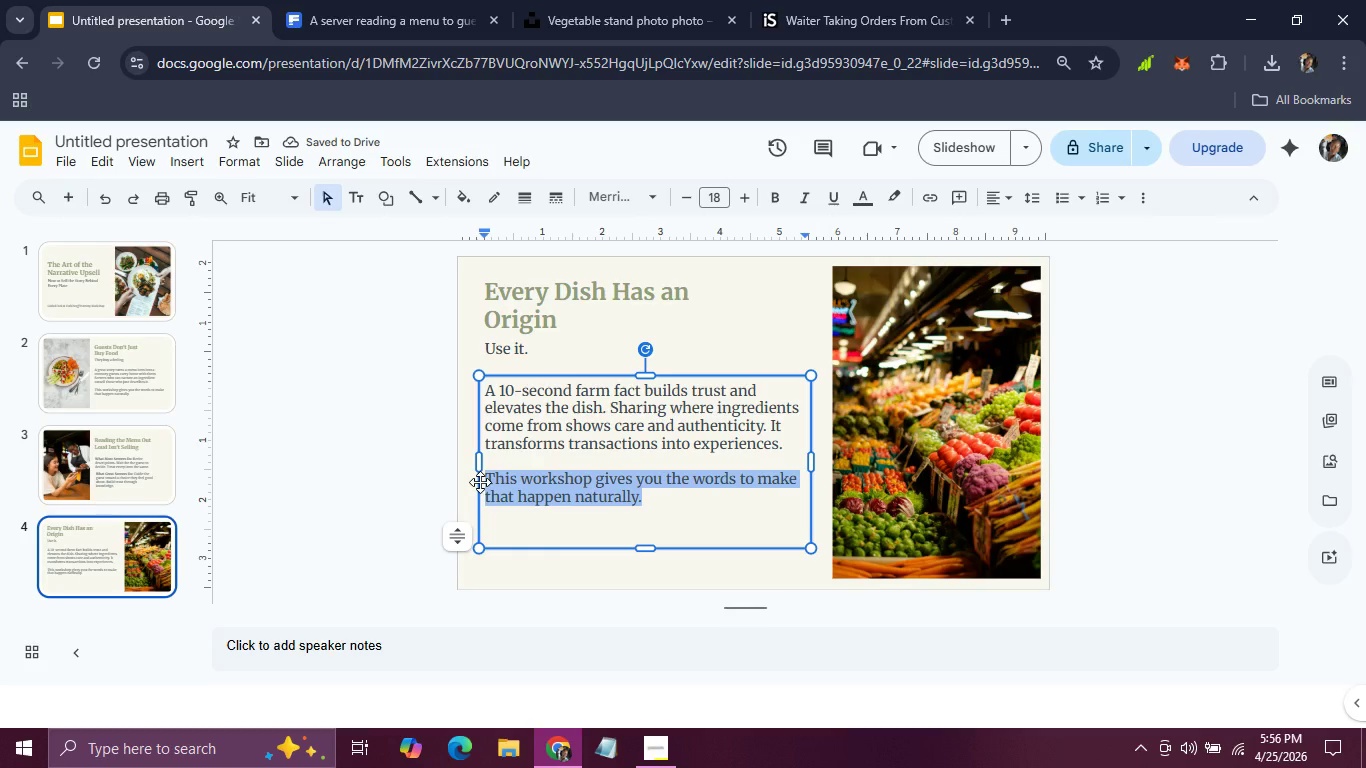 
type(Between the kitchen and te )
key(Backspace)
key(Backspace)
type(he table )
key(Backspace)
type(, you connect the story of the ingredient ot)
key(Backspace)
key(Backspace)
type(to the guest's experience.)
 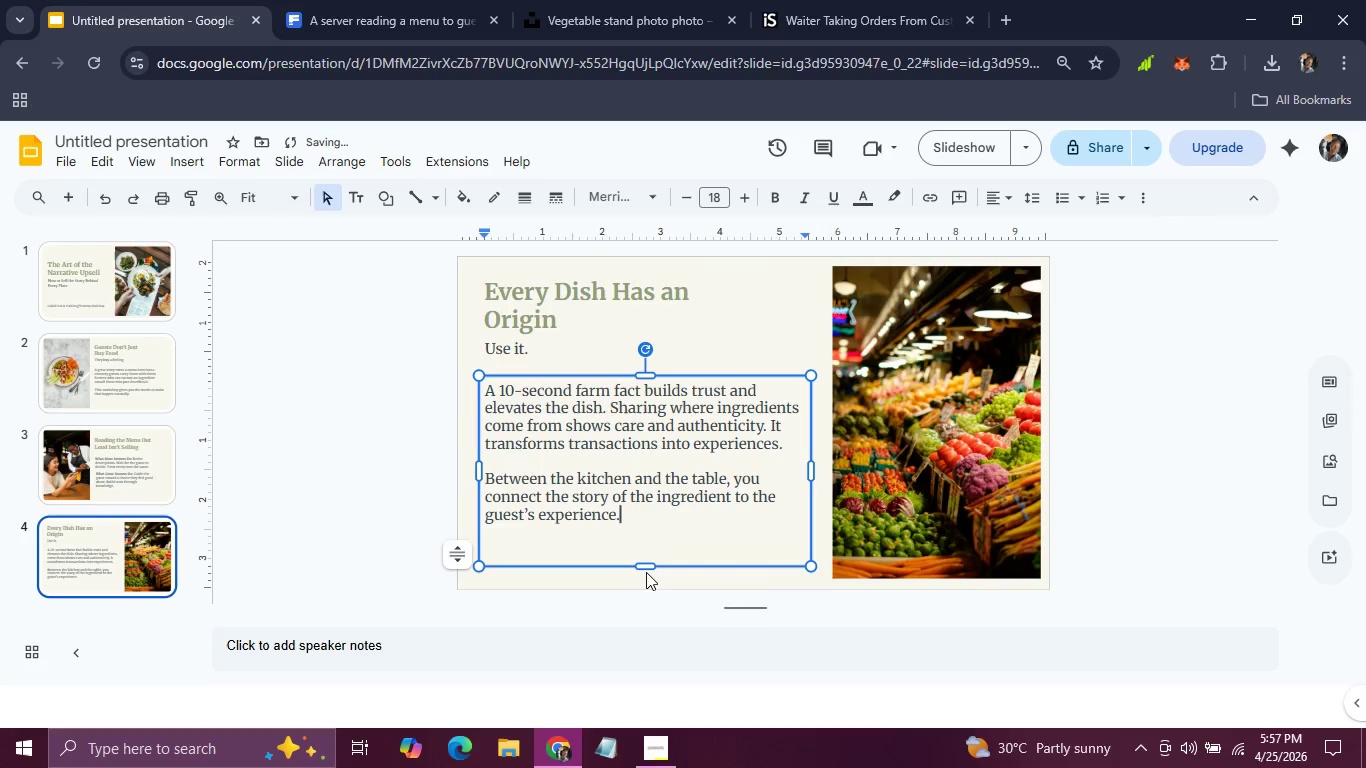 
left_click_drag(start_coordinate=[646, 565], to_coordinate=[646, 535])
 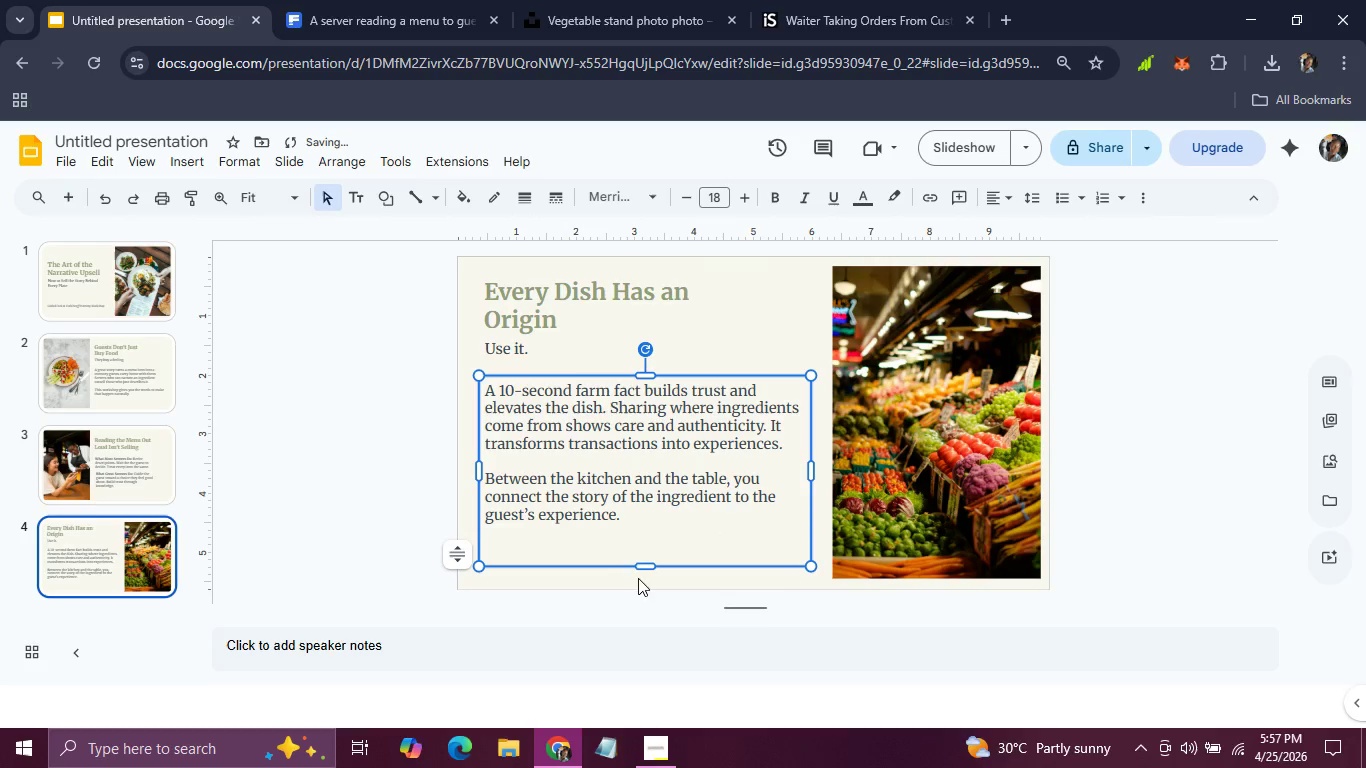 
left_click_drag(start_coordinate=[638, 563], to_coordinate=[640, 536])
 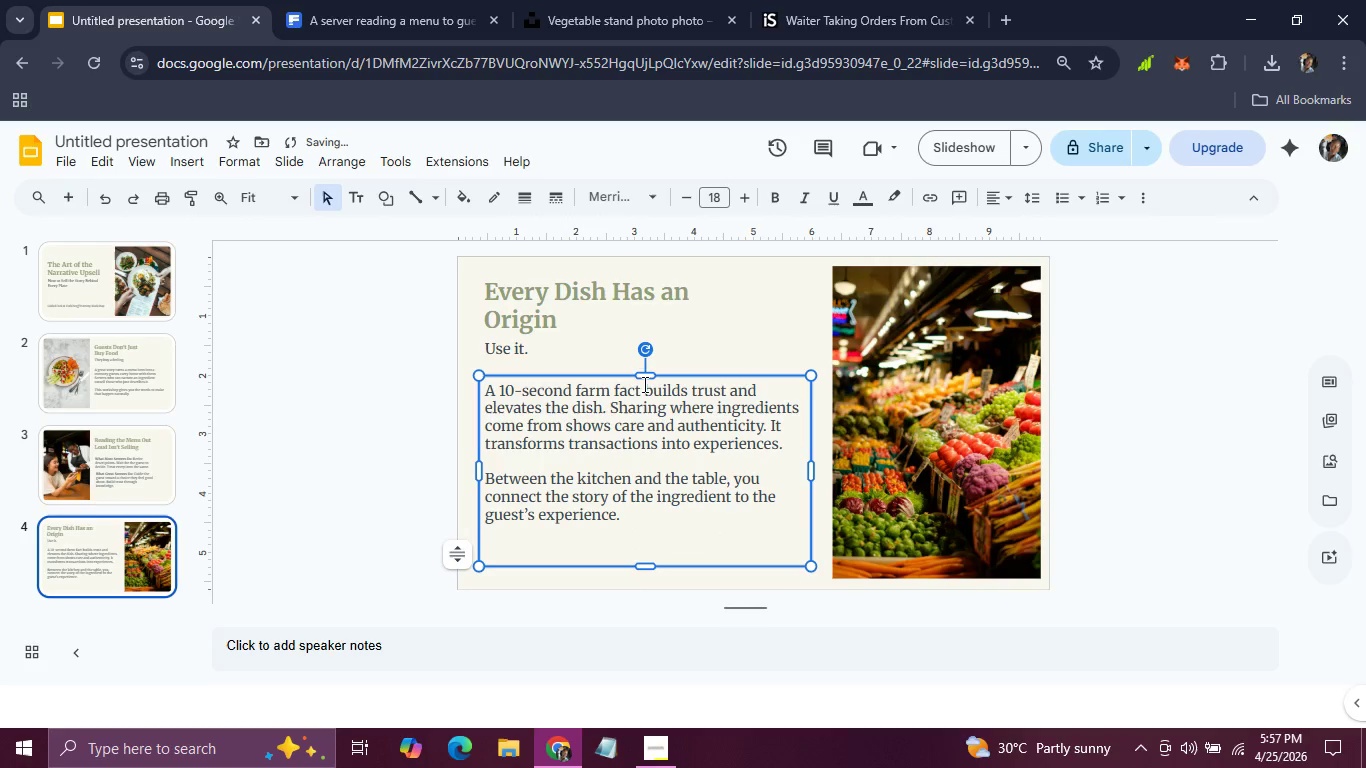 
left_click_drag(start_coordinate=[644, 377], to_coordinate=[644, 432])
 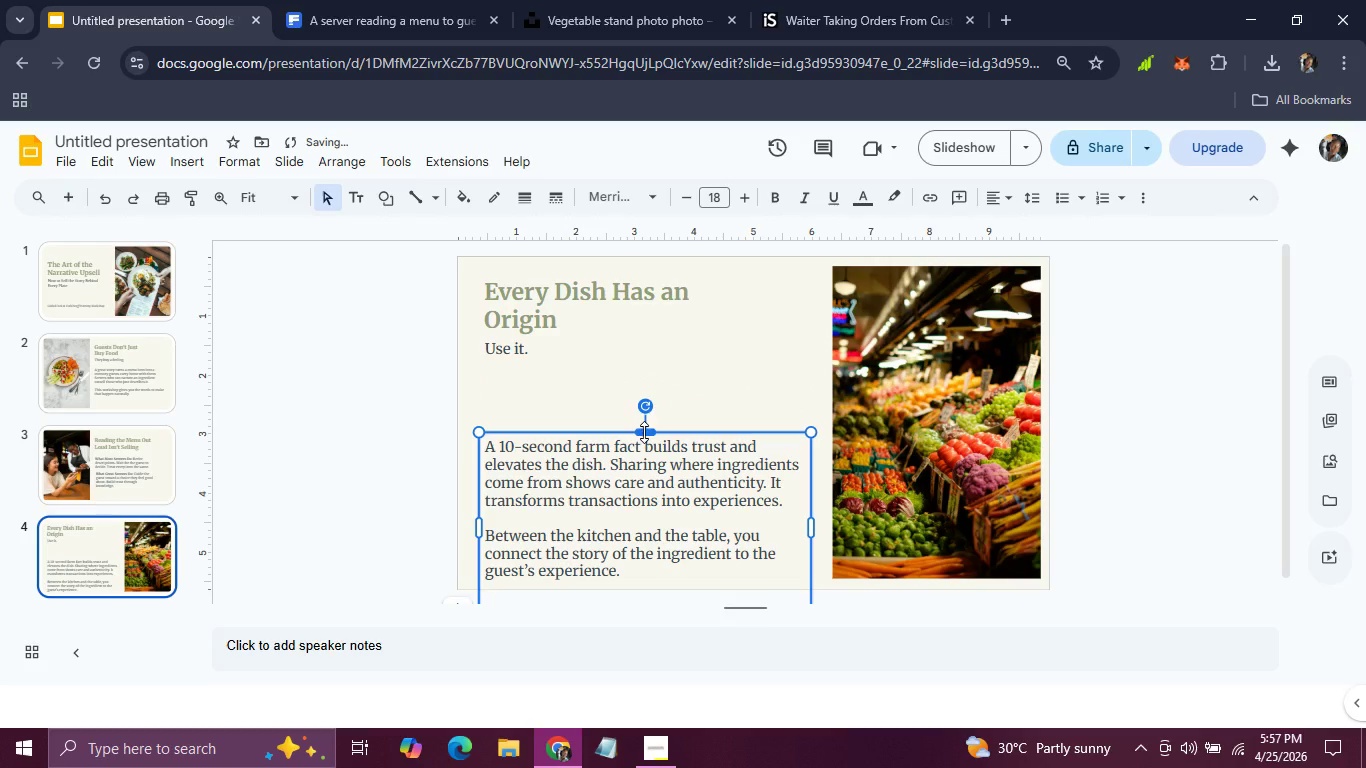 
key(Control+Z)
 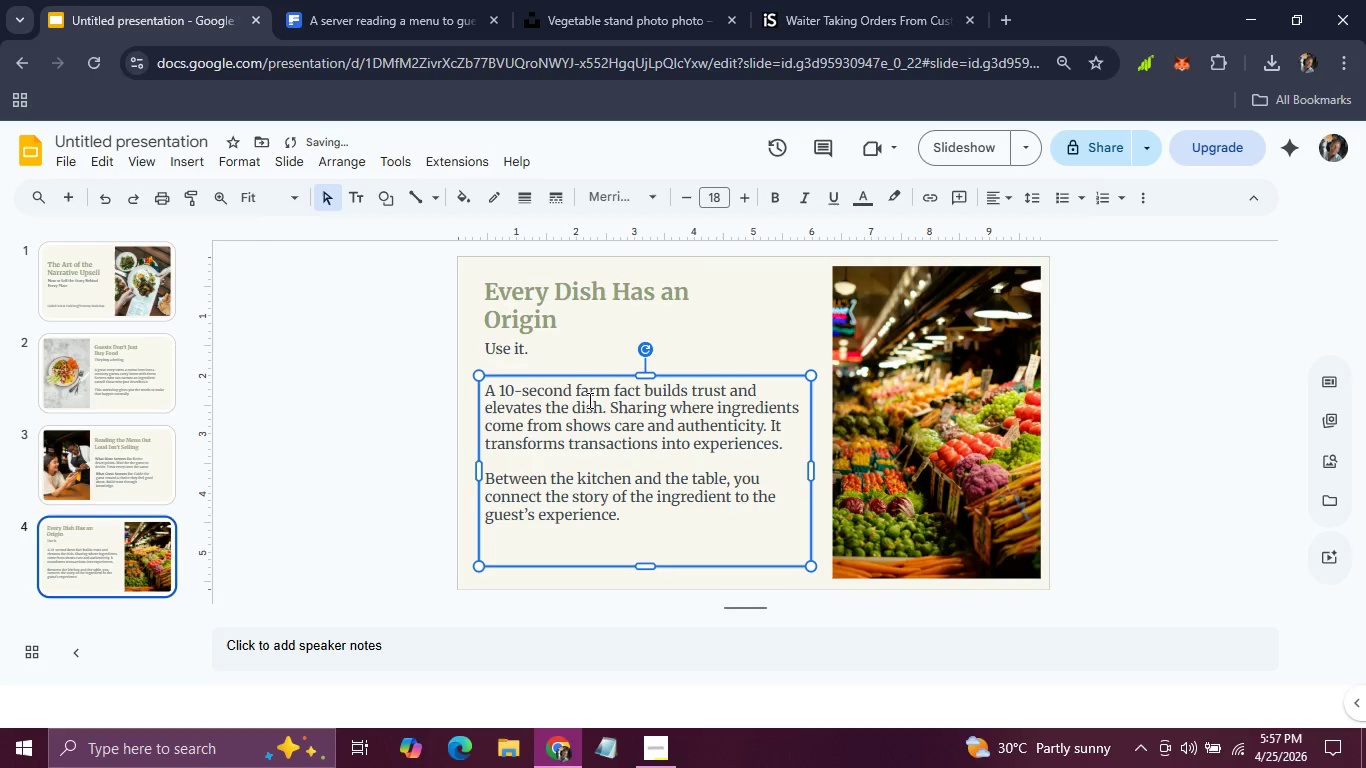 
left_click([410, 362])
 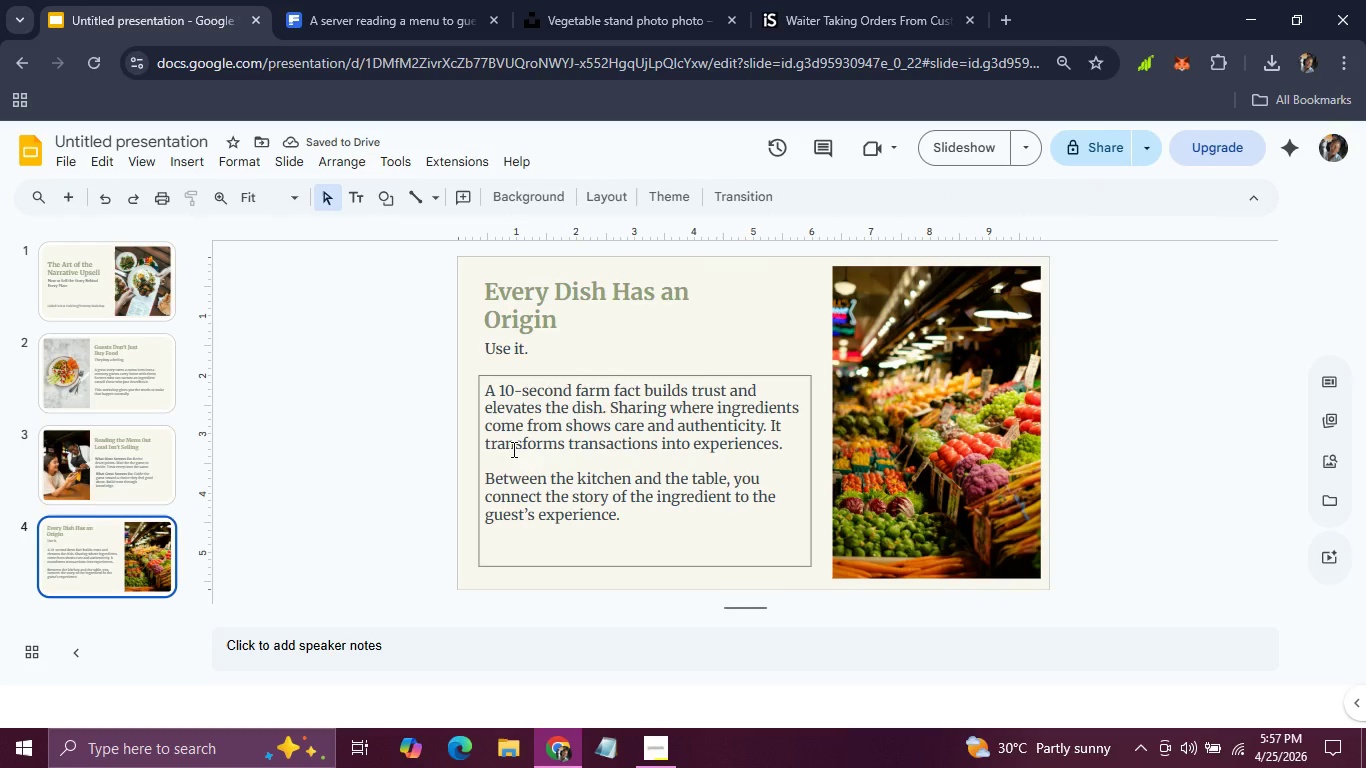 
left_click([512, 449])
 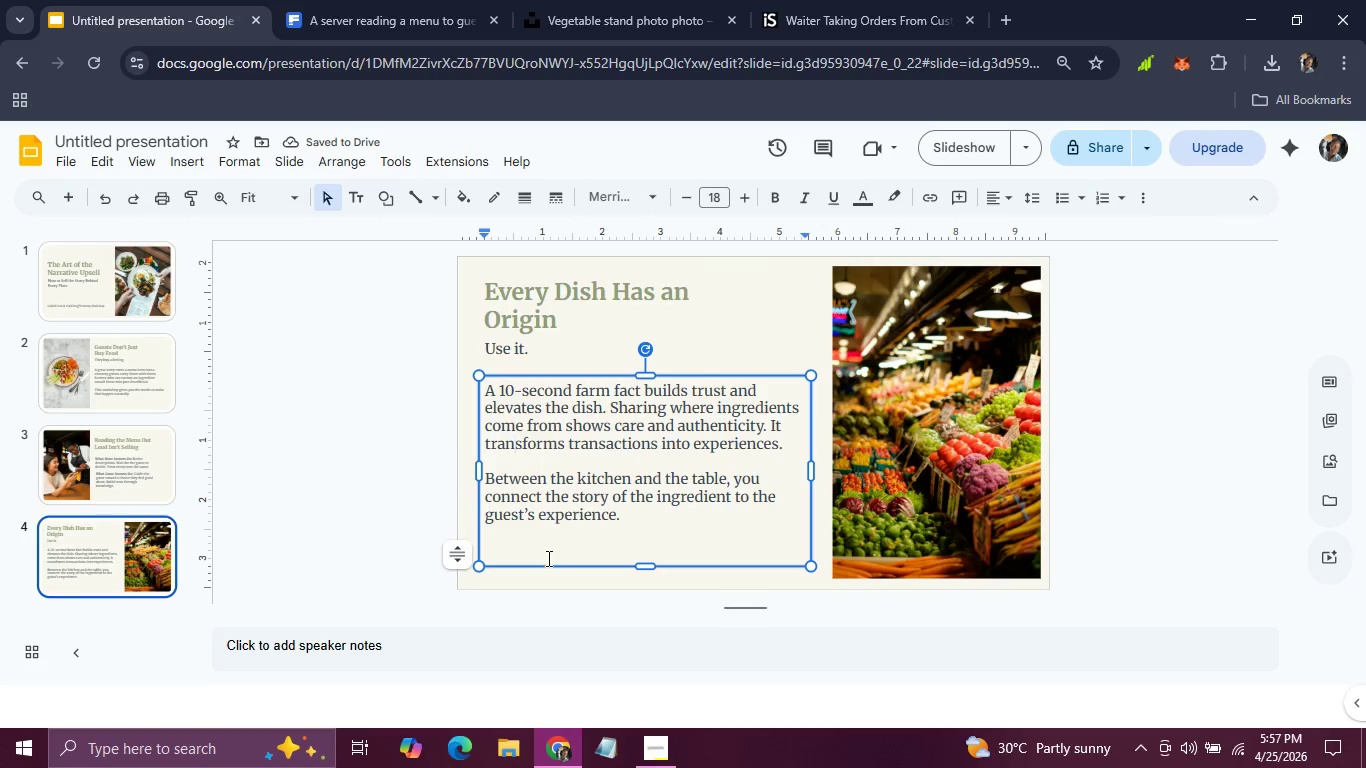 
left_click([547, 562])
 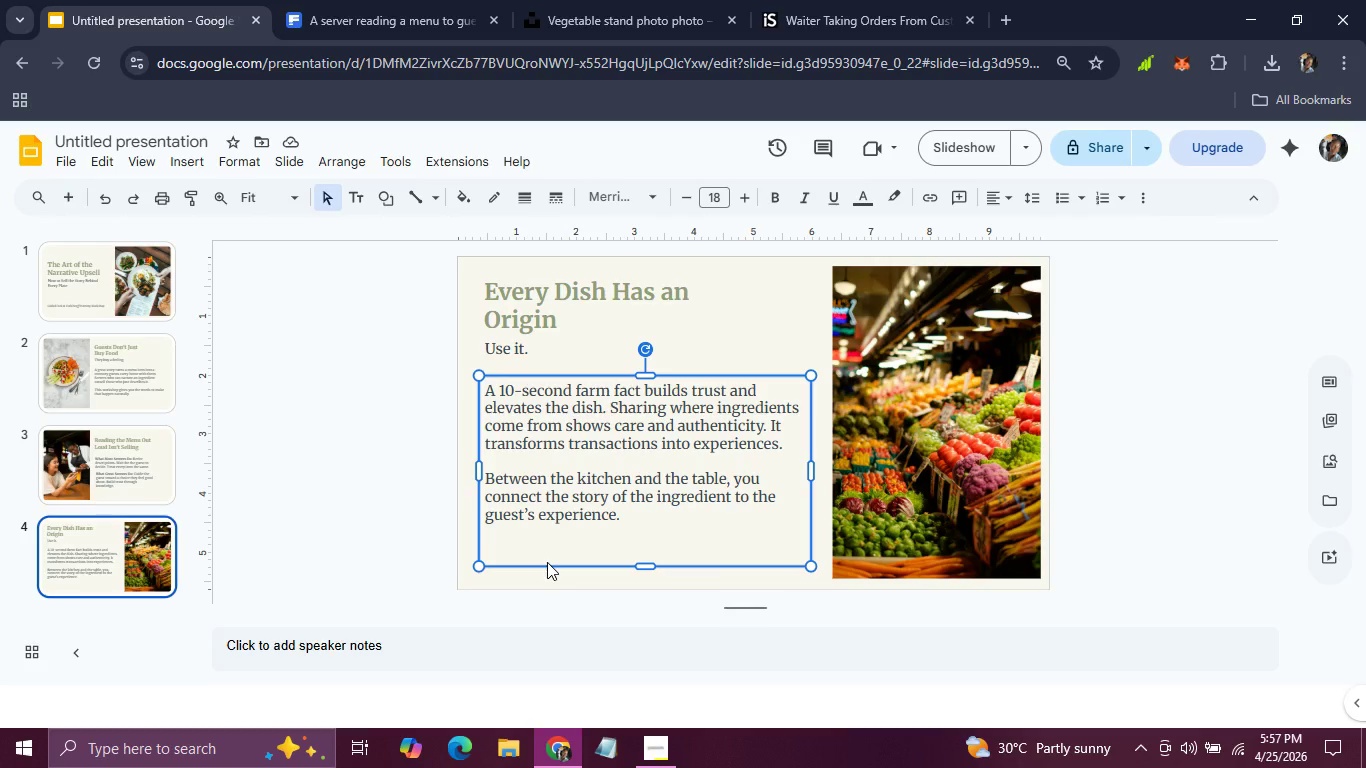 
key(ArrowDown)
 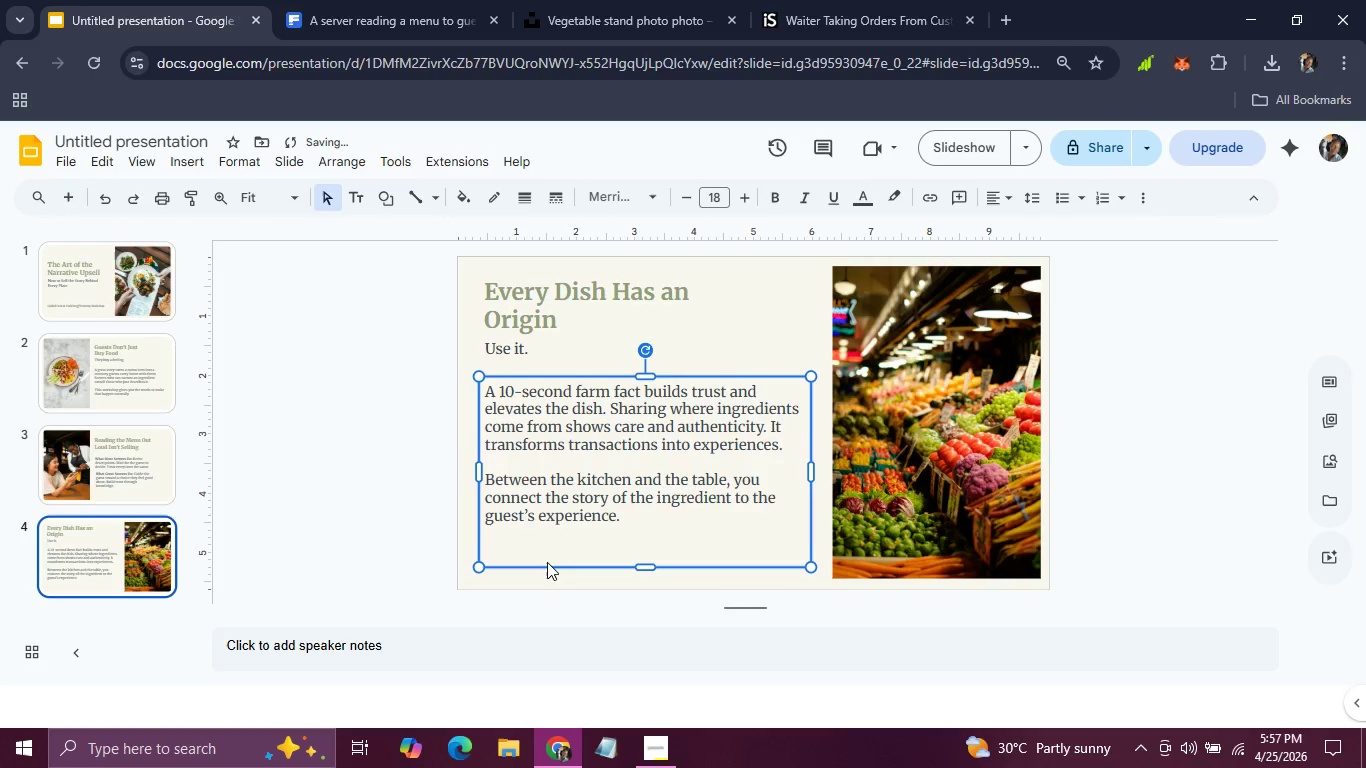 
key(ArrowDown)
 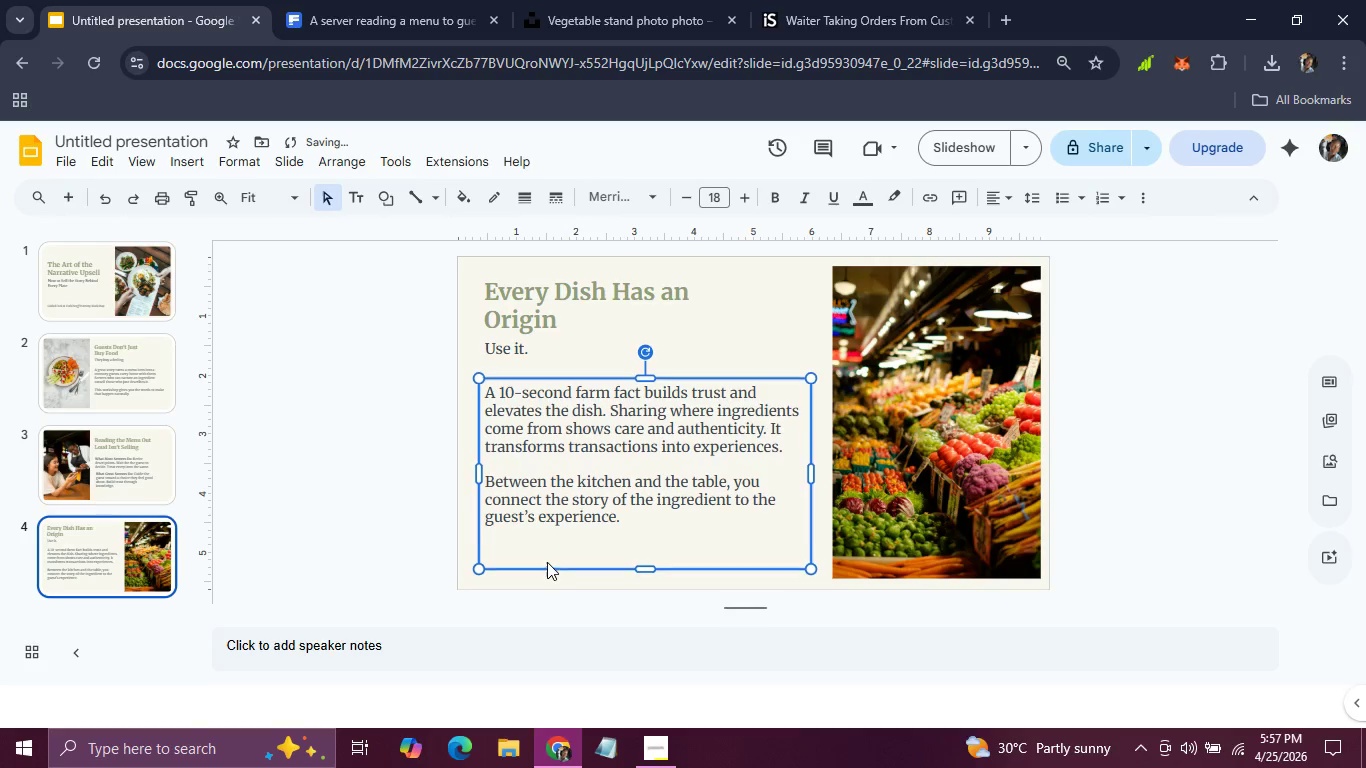 
key(ArrowDown)
 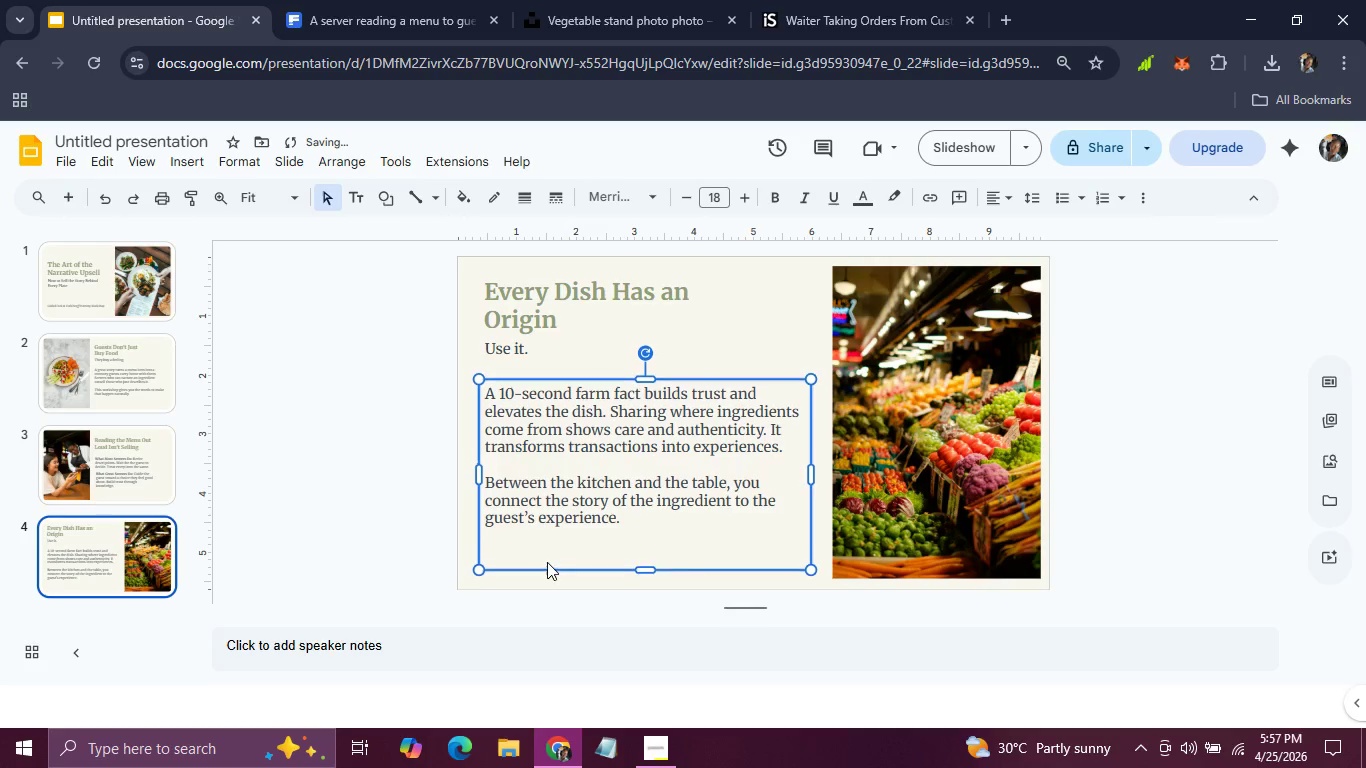 
key(ArrowDown)
 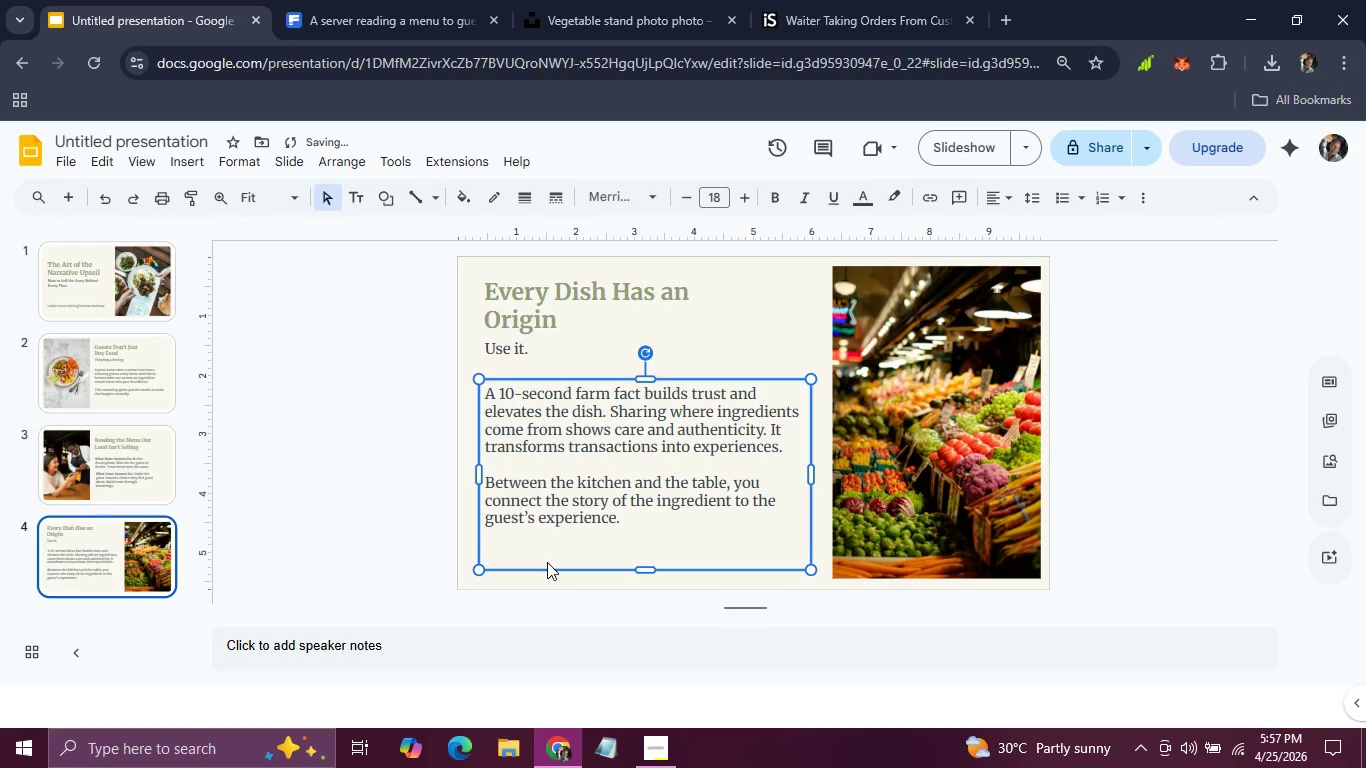 
key(ArrowDown)
 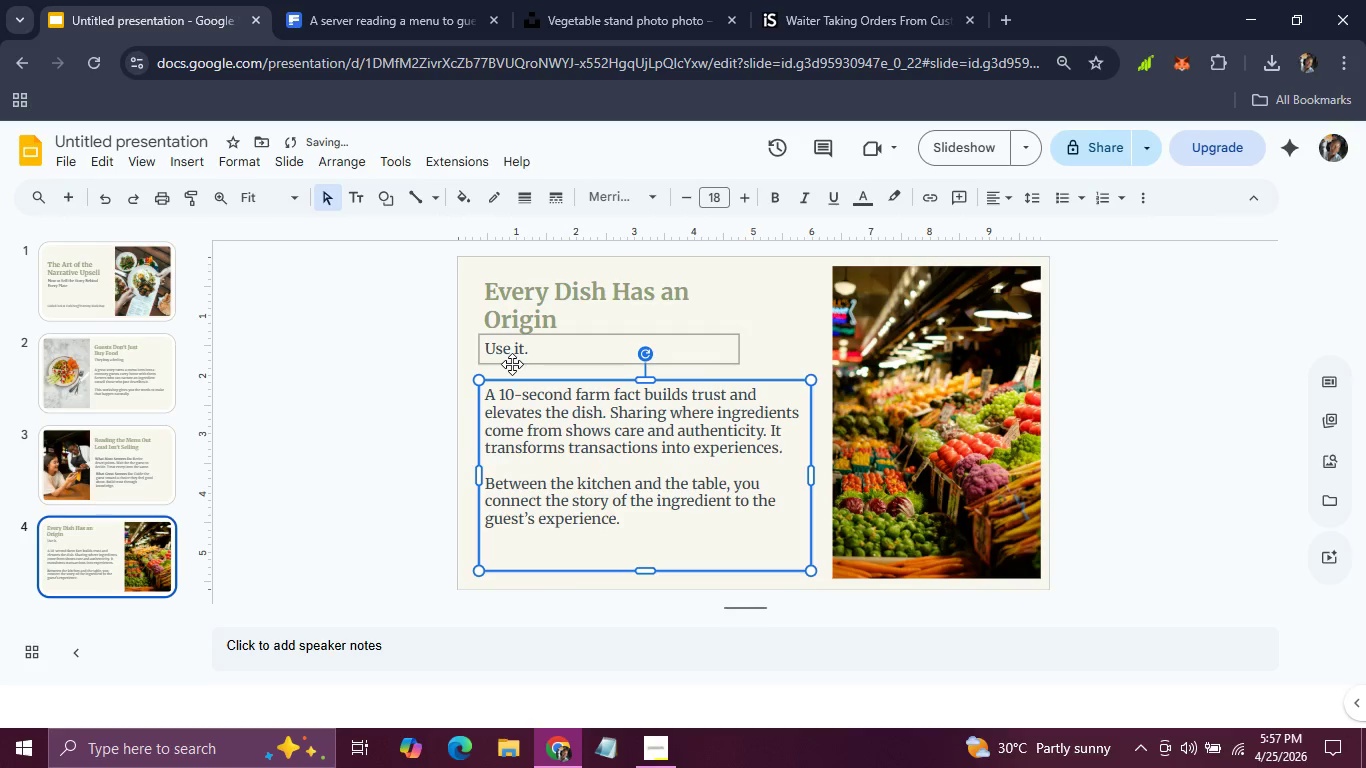 
left_click_drag(start_coordinate=[512, 364], to_coordinate=[523, 319])
 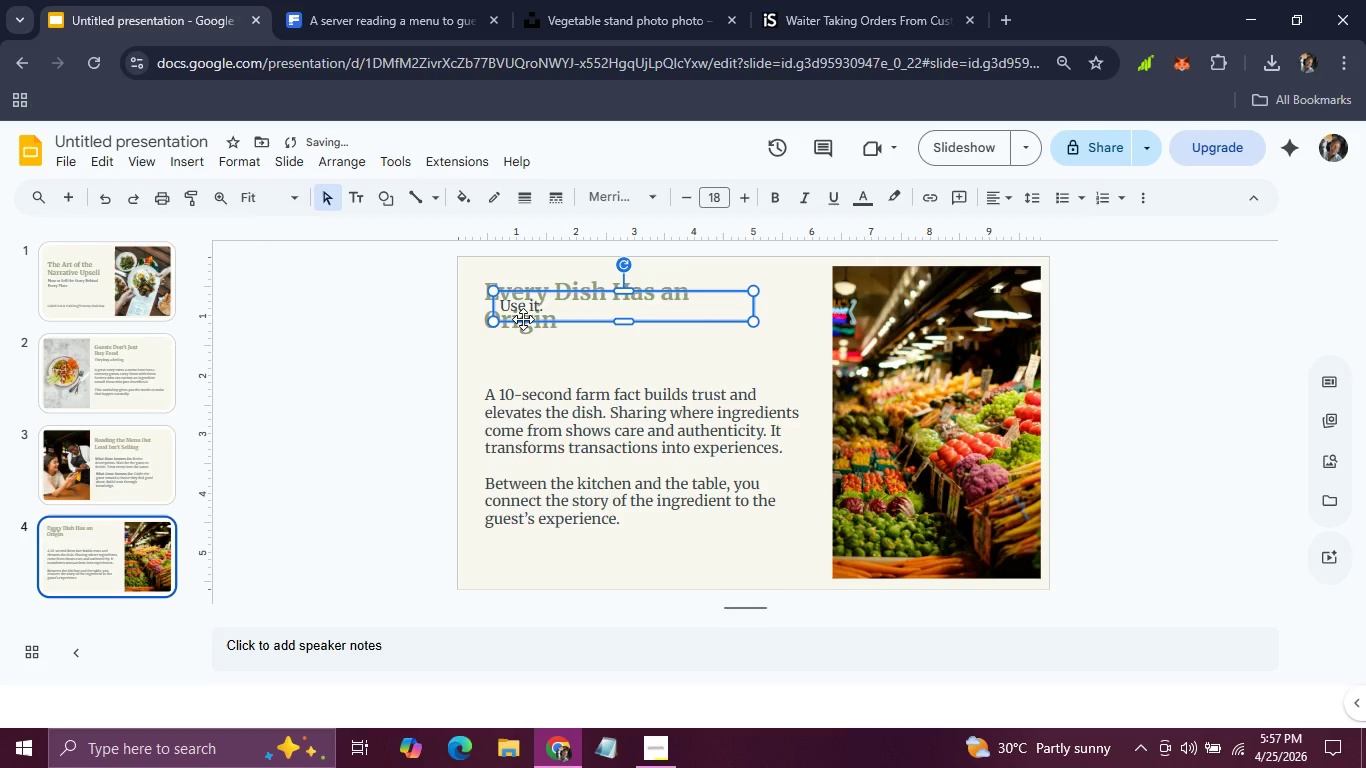 
key(Control+Z)
 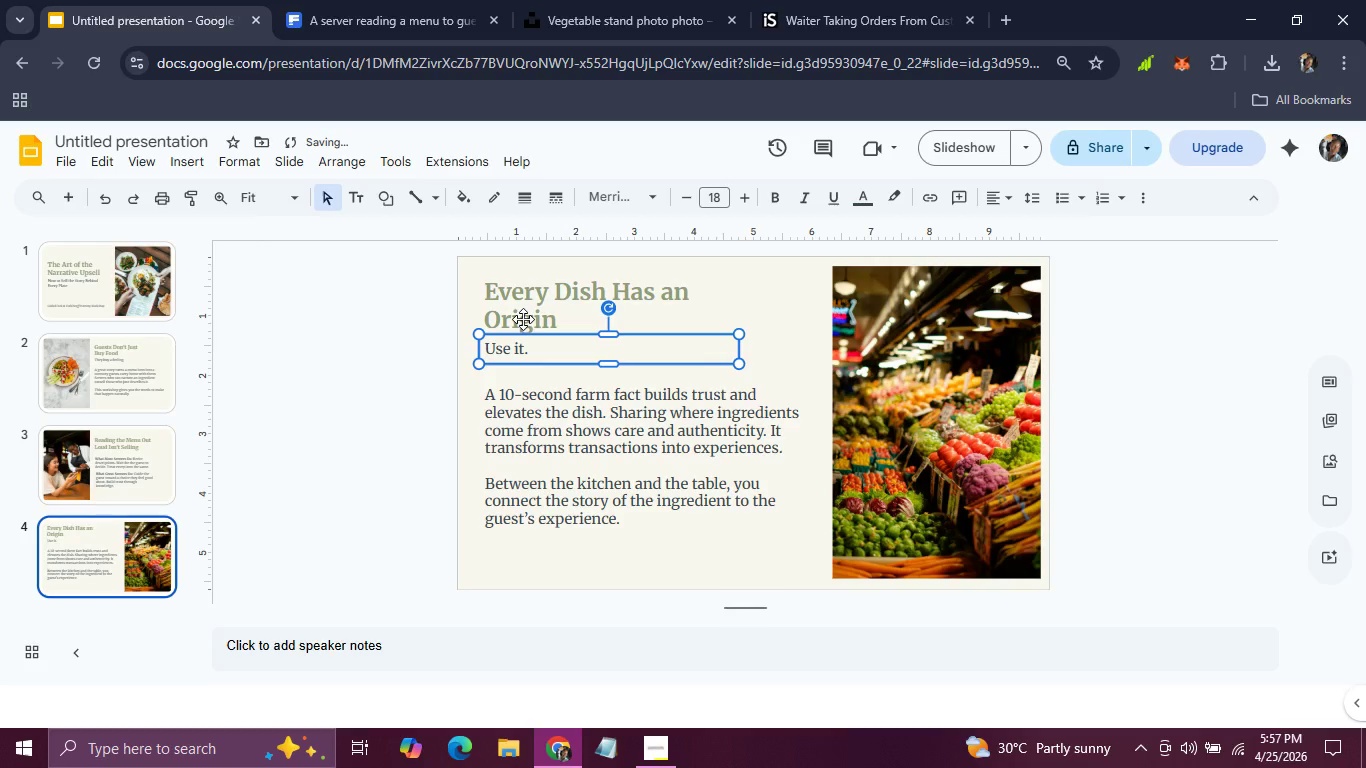 
hold_key(key=ShiftLeft, duration=0.67)
left_click([523, 319])
 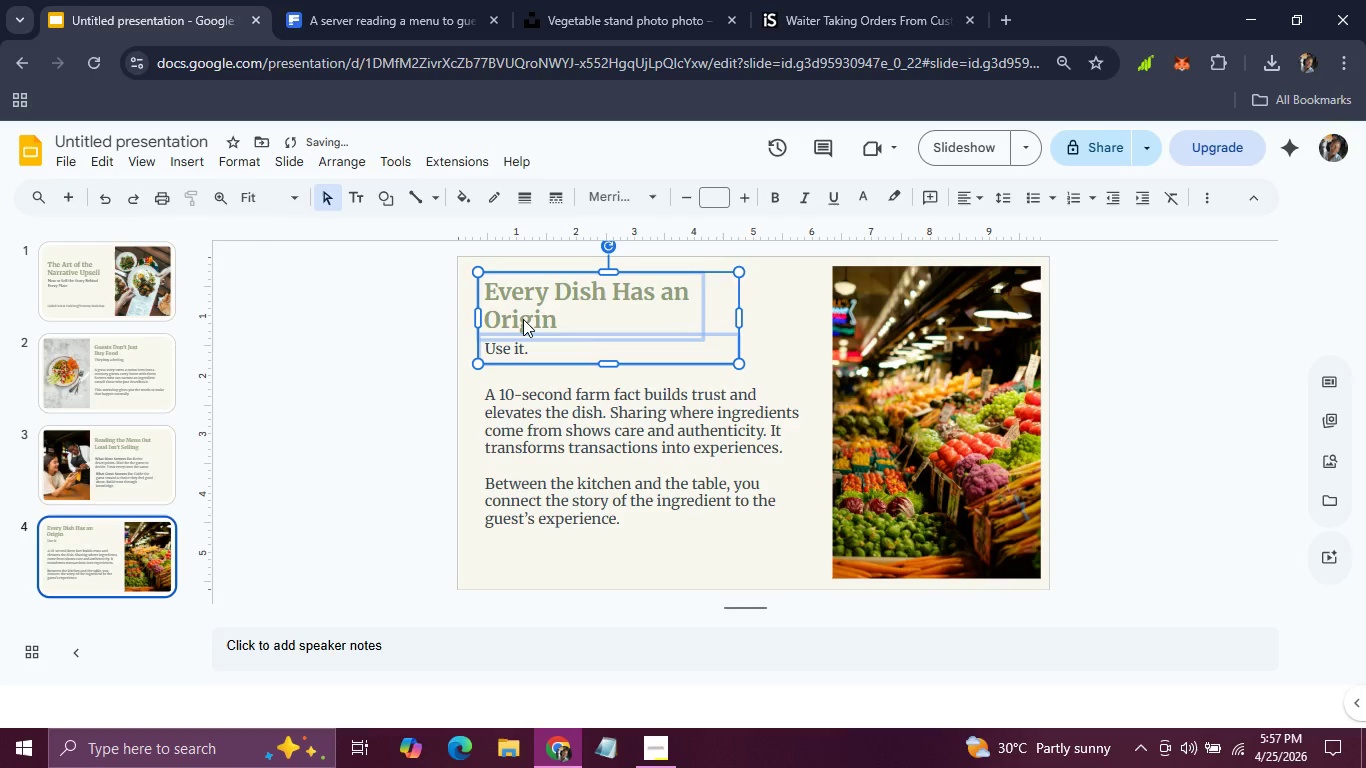 
hold_key(key=ArrowDown, duration=0.83)
 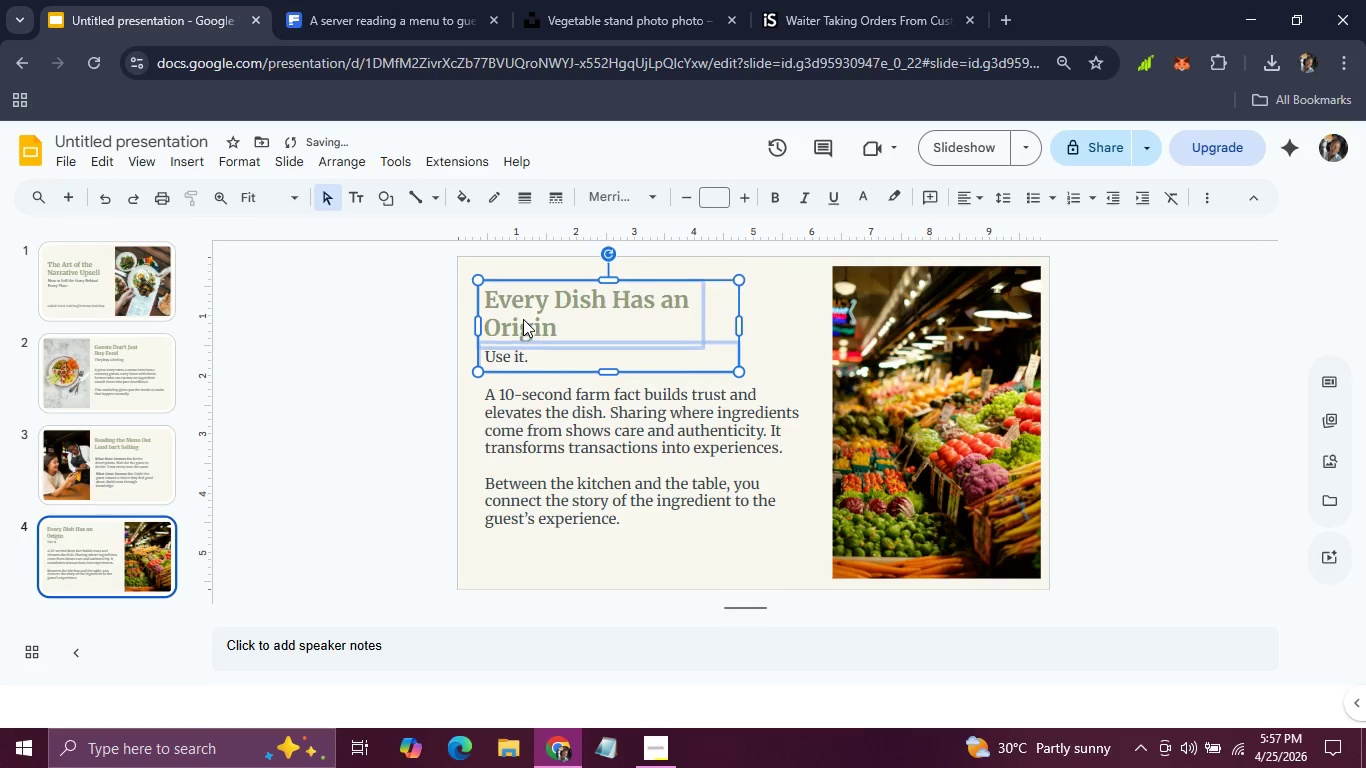 
key(ArrowDown)
 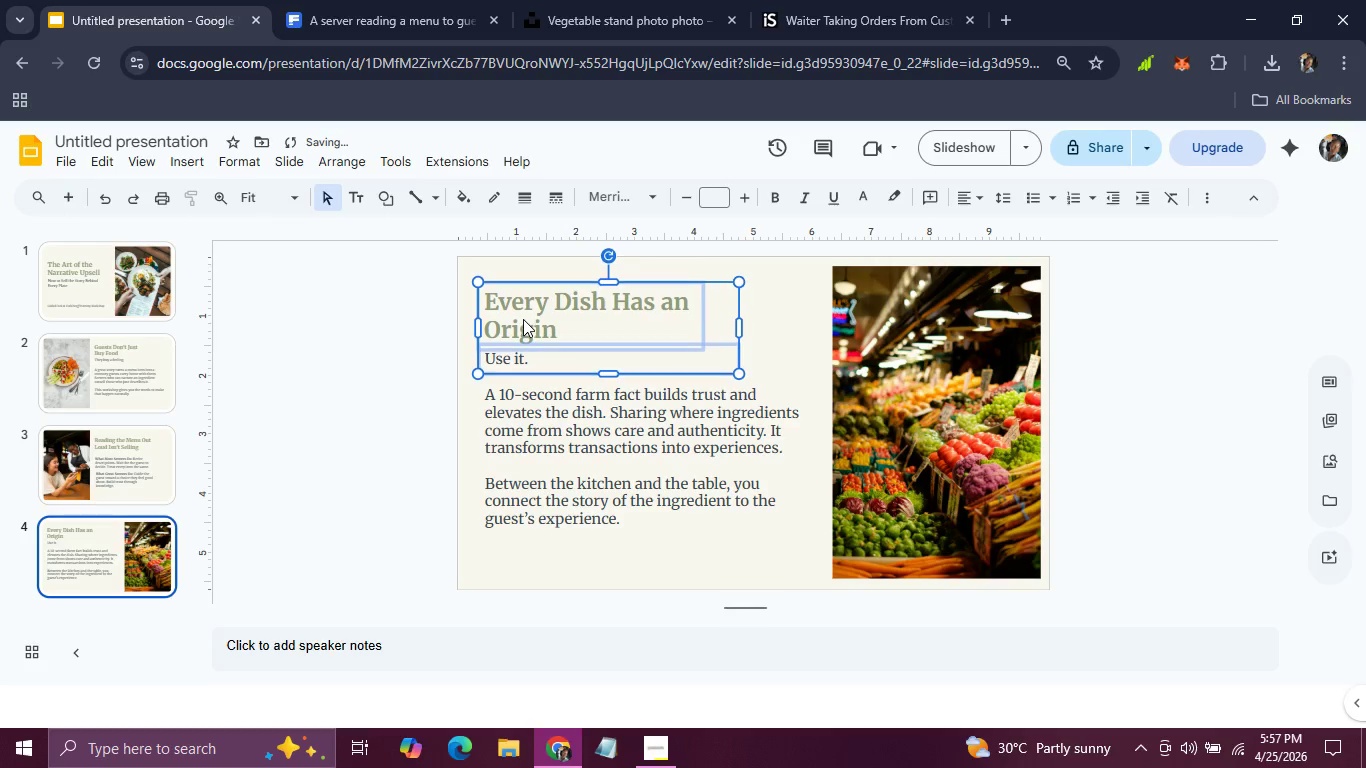 
key(ArrowDown)
 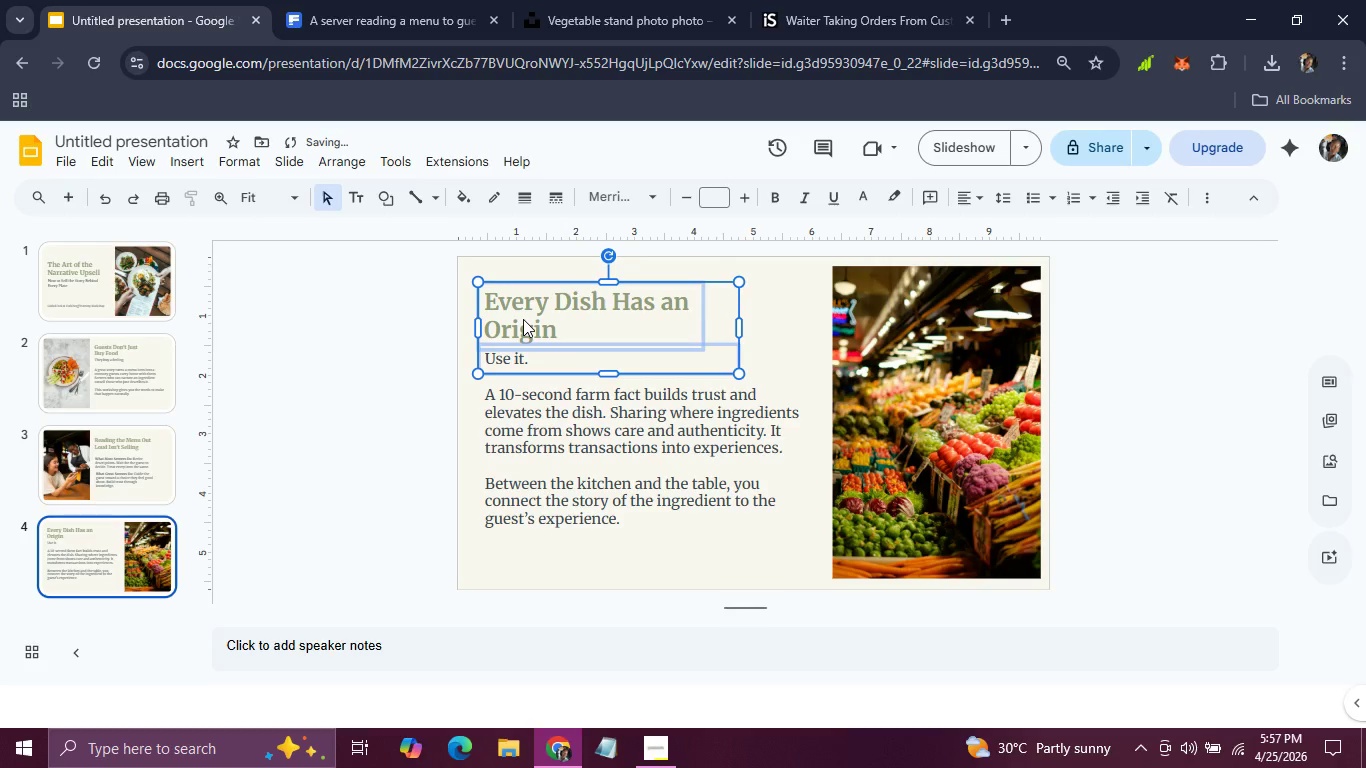 
key(ArrowDown)
 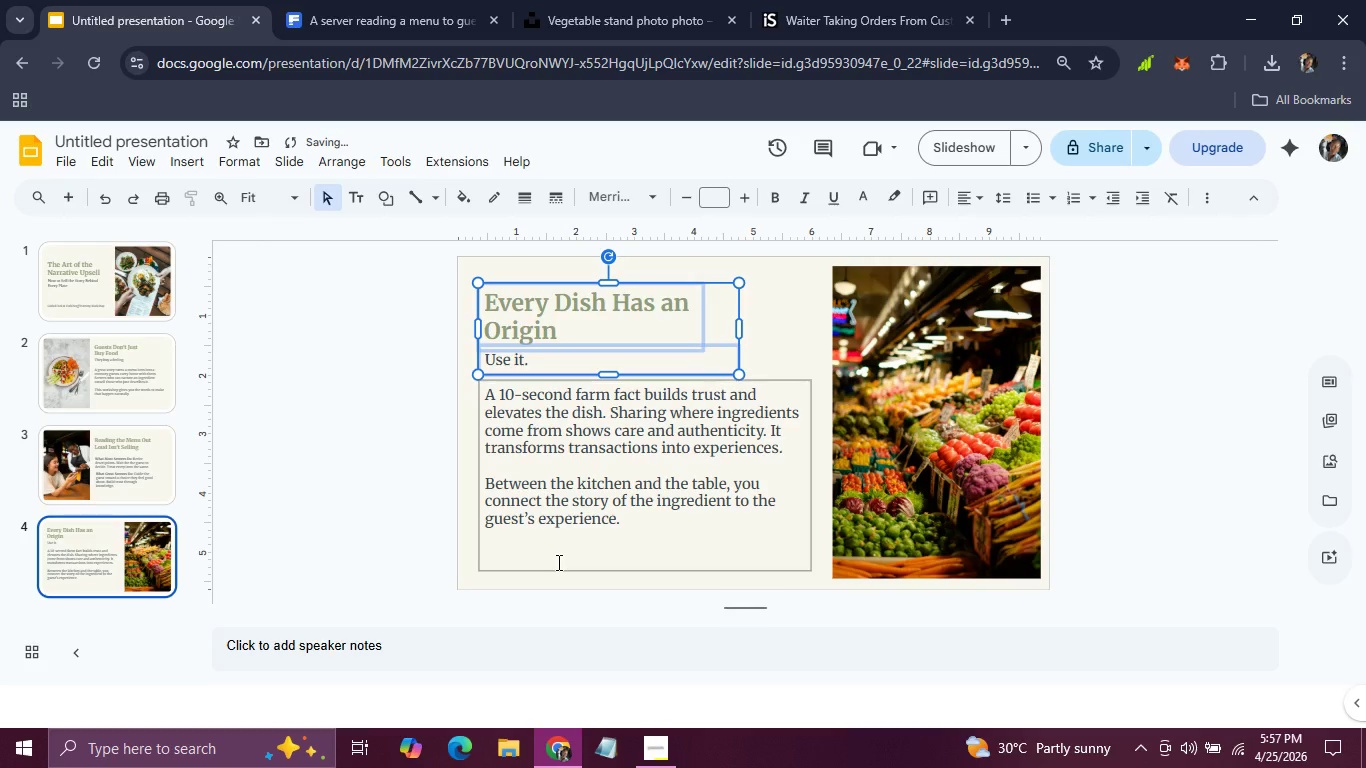 
left_click([557, 567])
 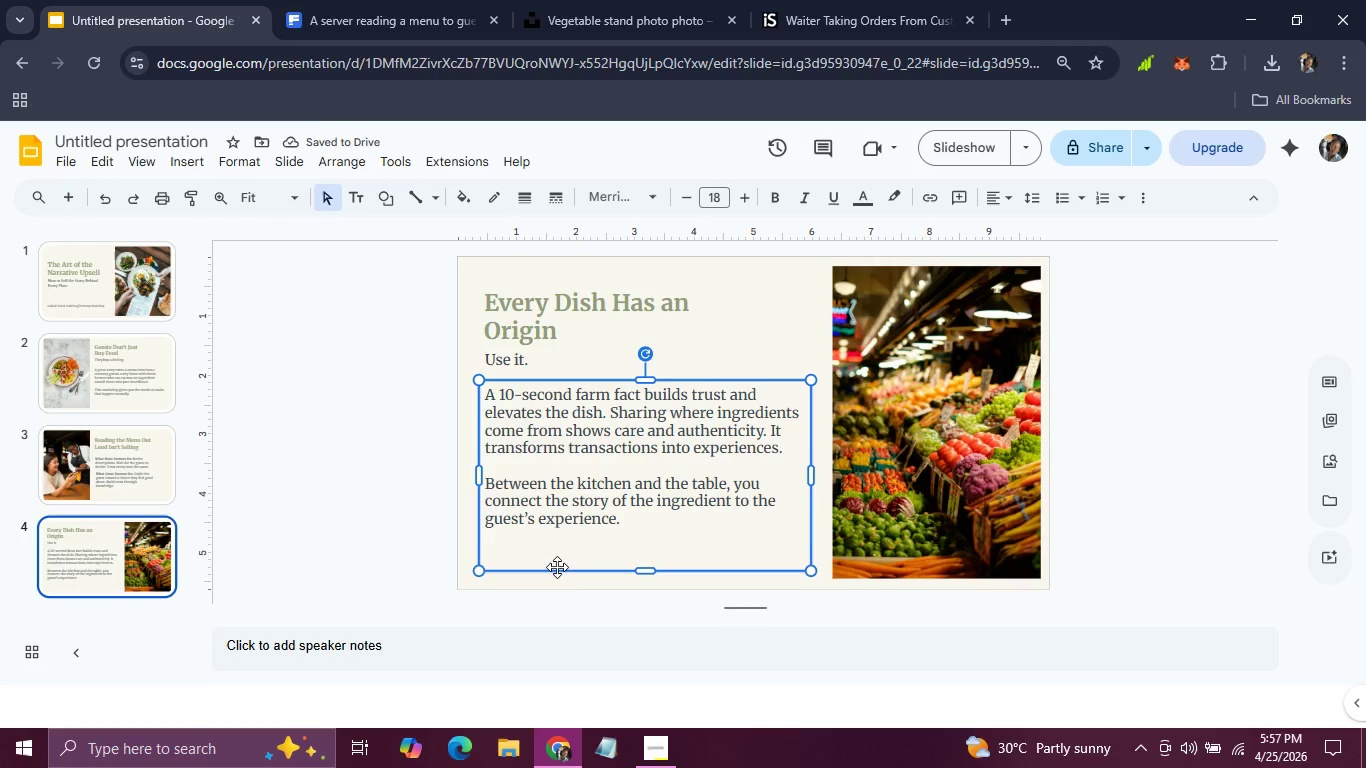 
key(ArrowDown)
 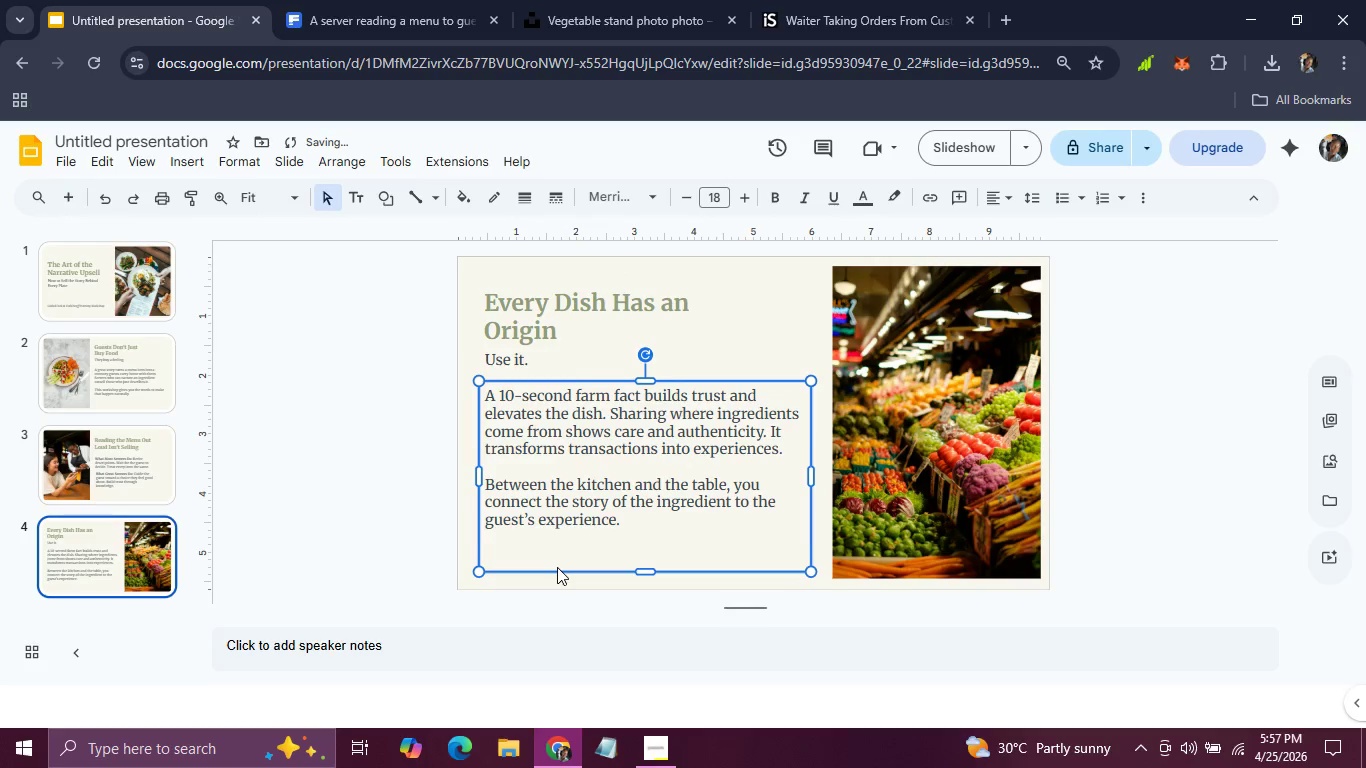 
key(ArrowDown)
 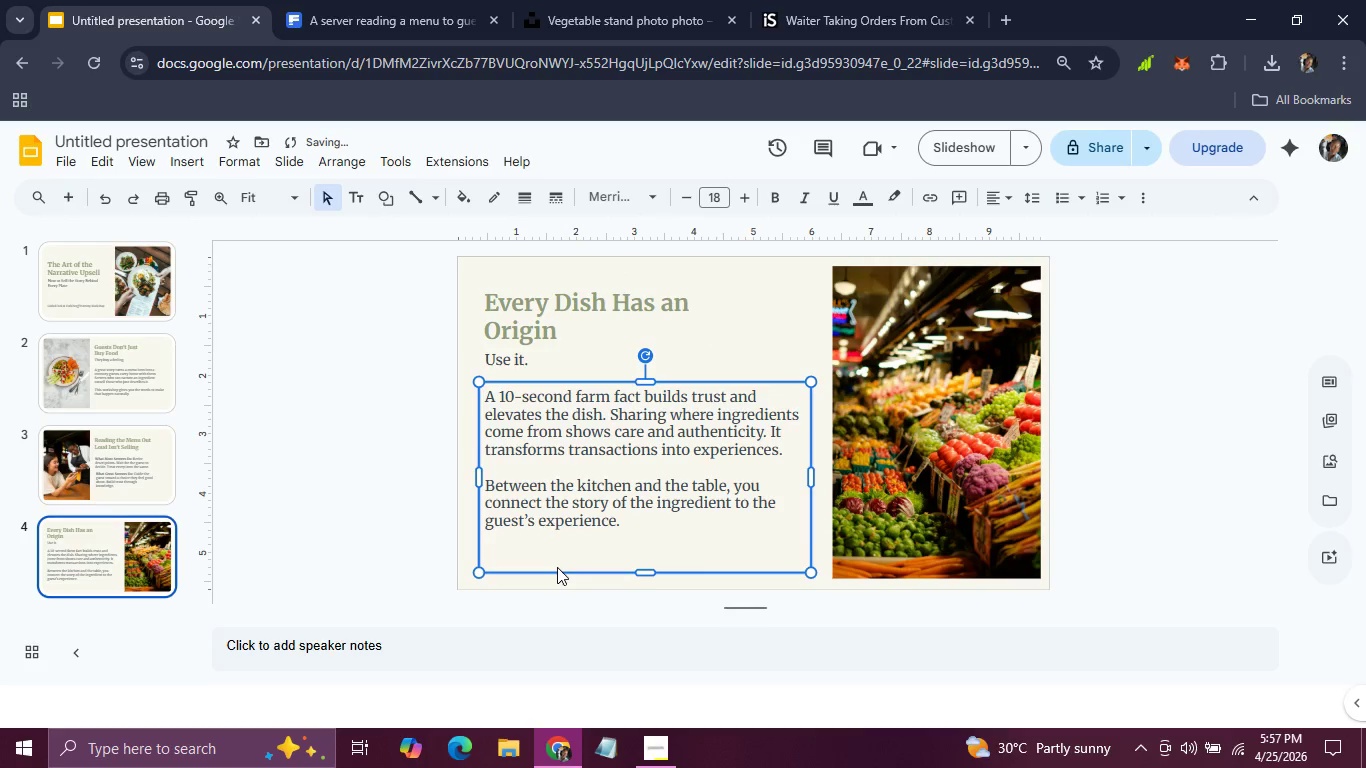 
key(ArrowDown)
 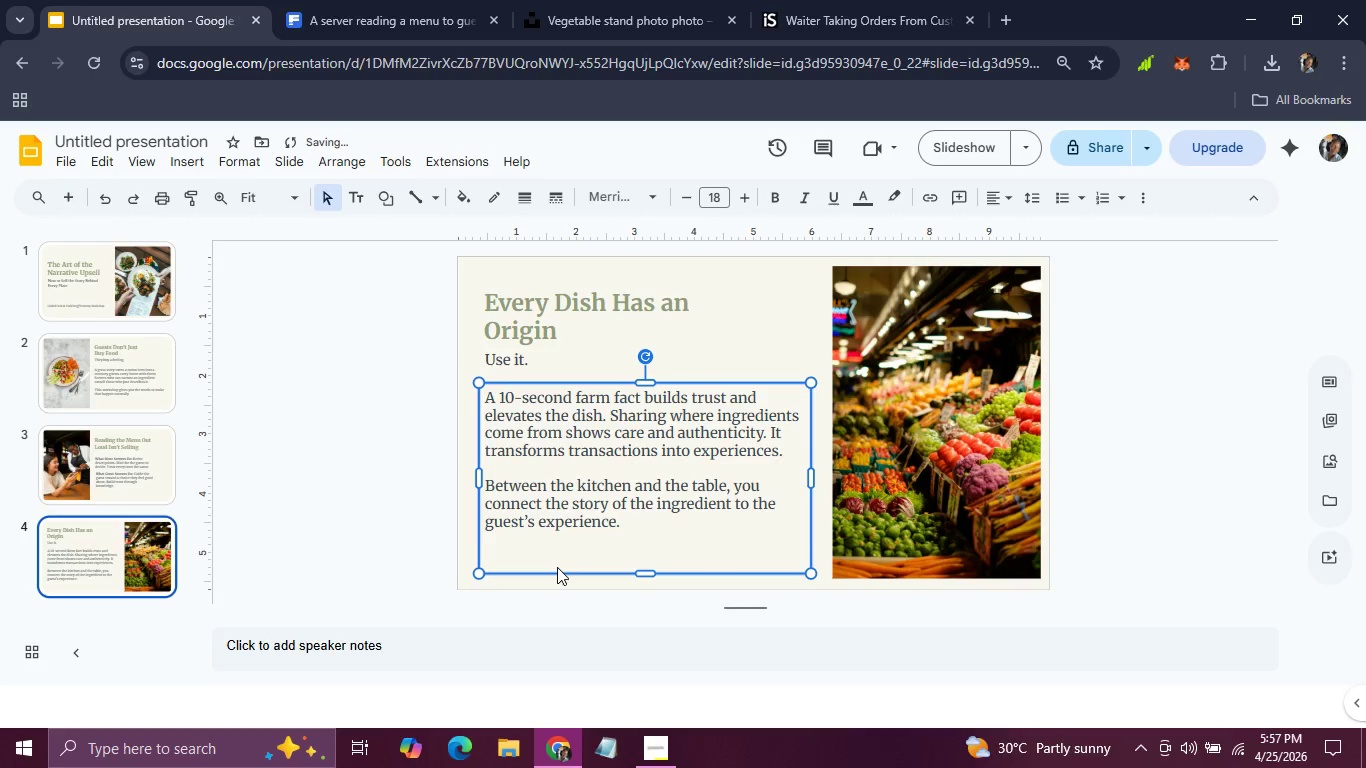 
key(ArrowDown)
 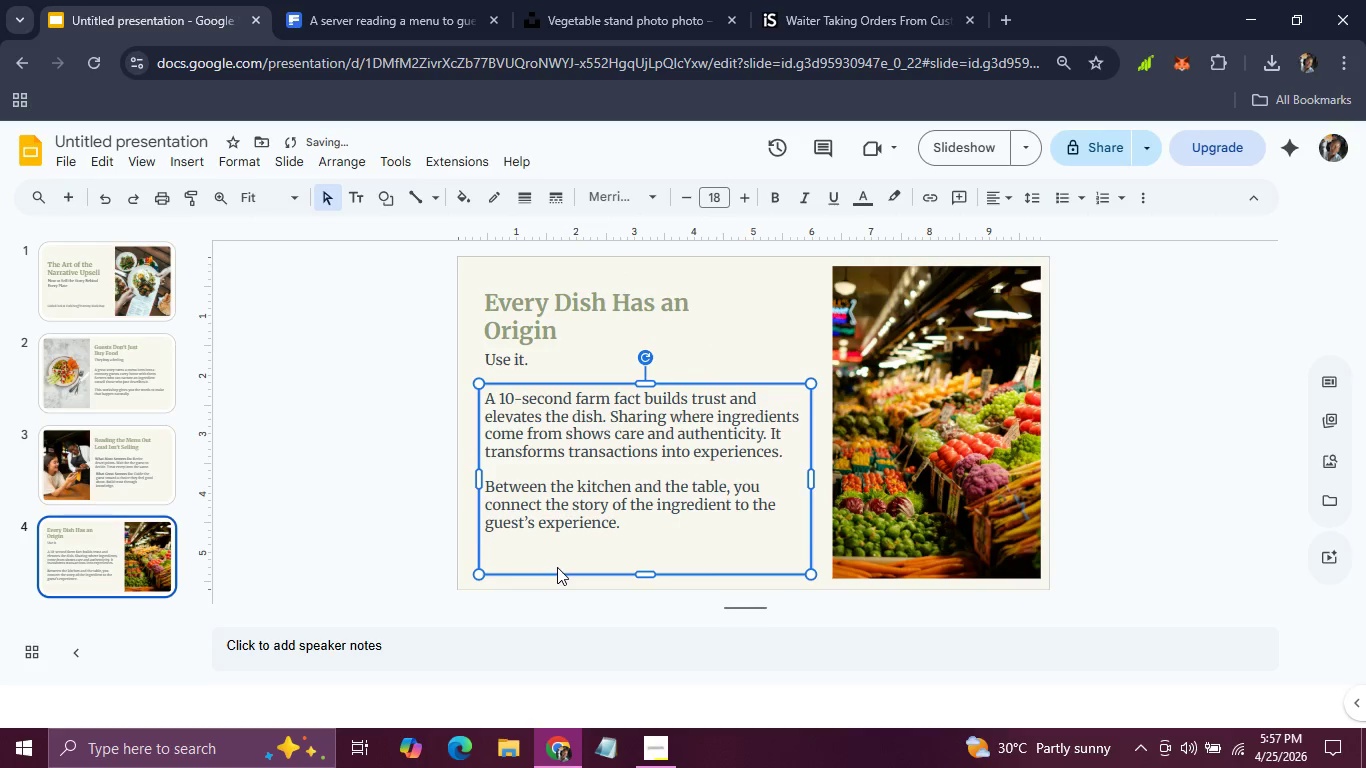 
key(ArrowDown)
 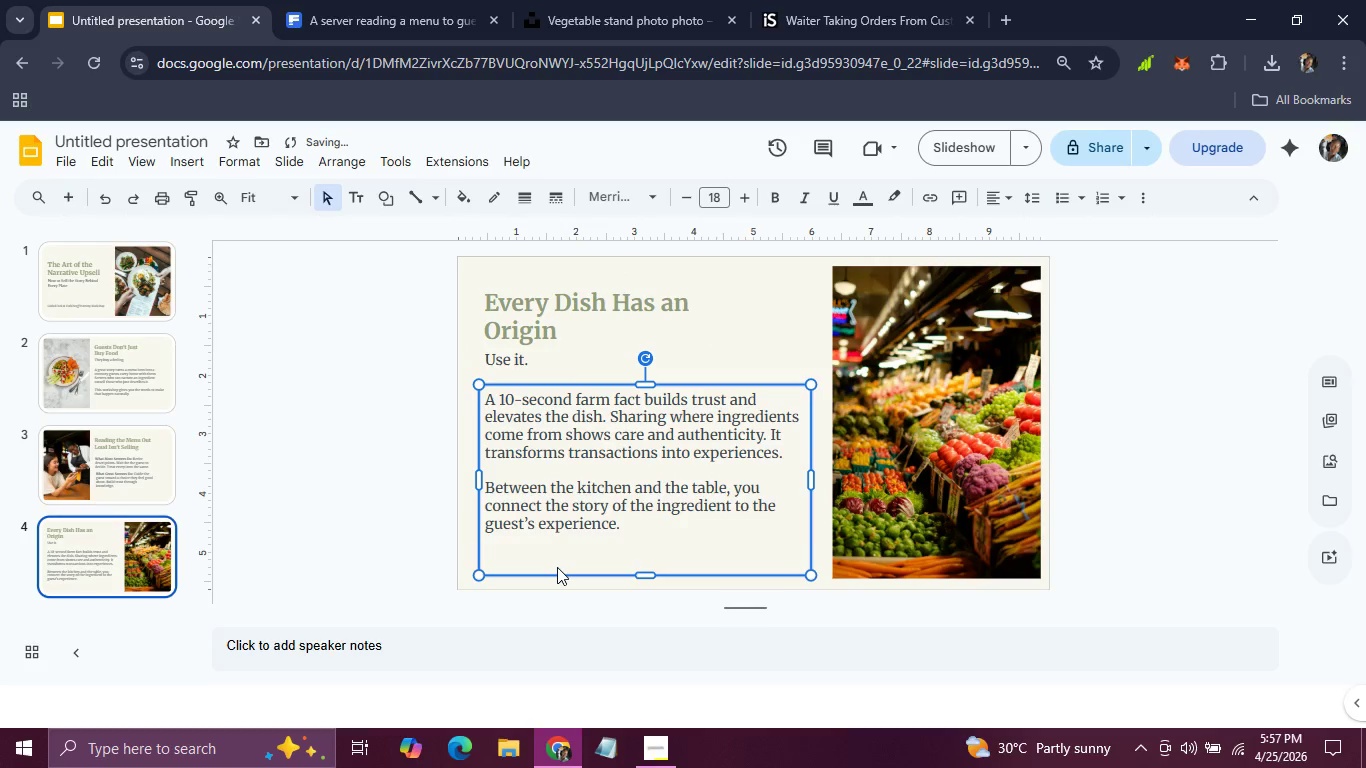 
key(ArrowDown)
 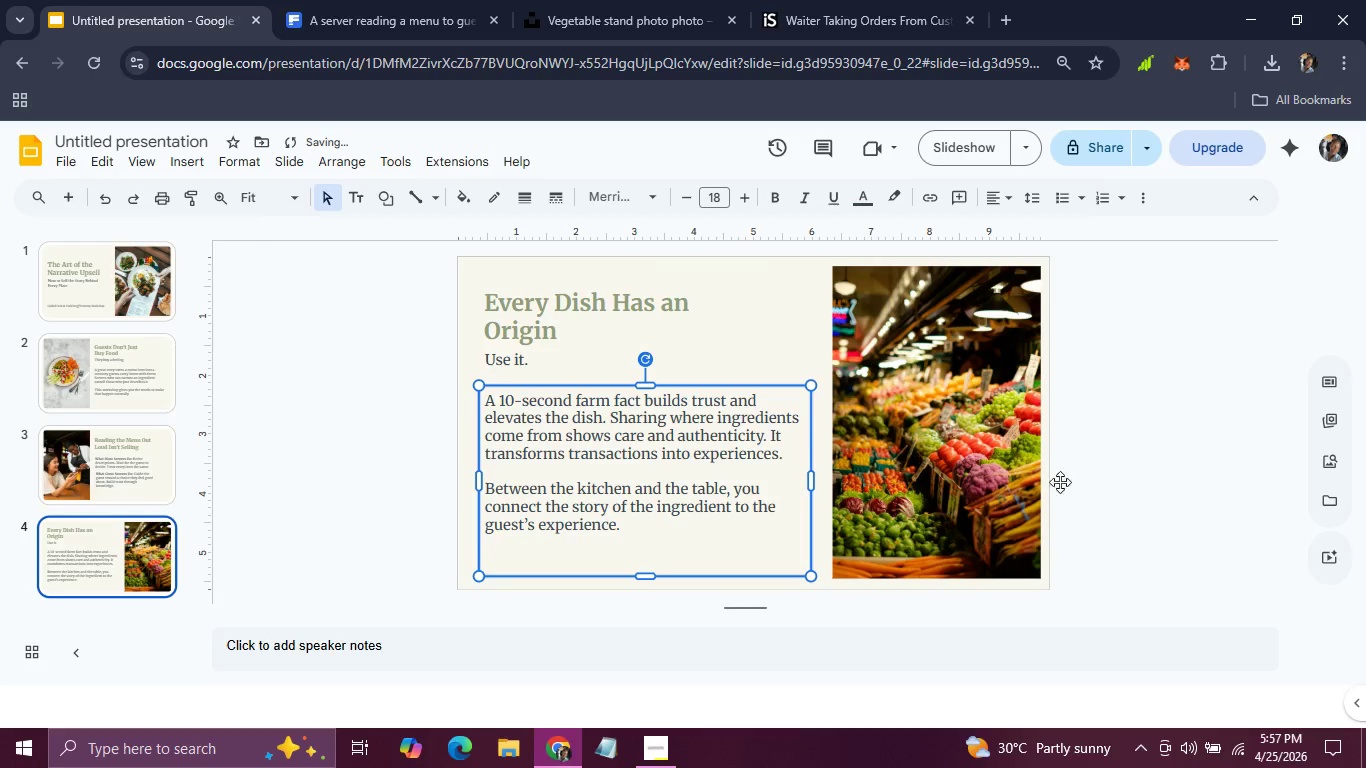 
left_click([1141, 528])
 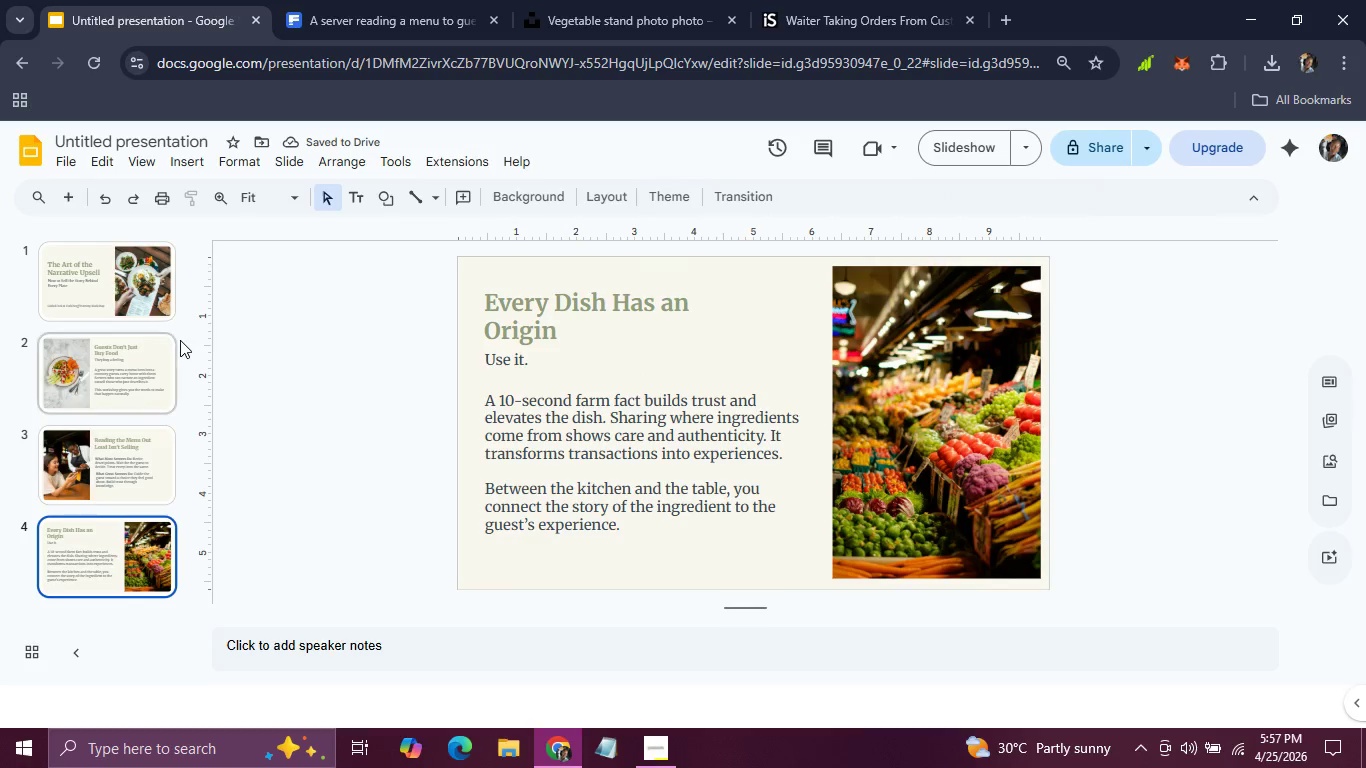 
left_click([123, 303])
 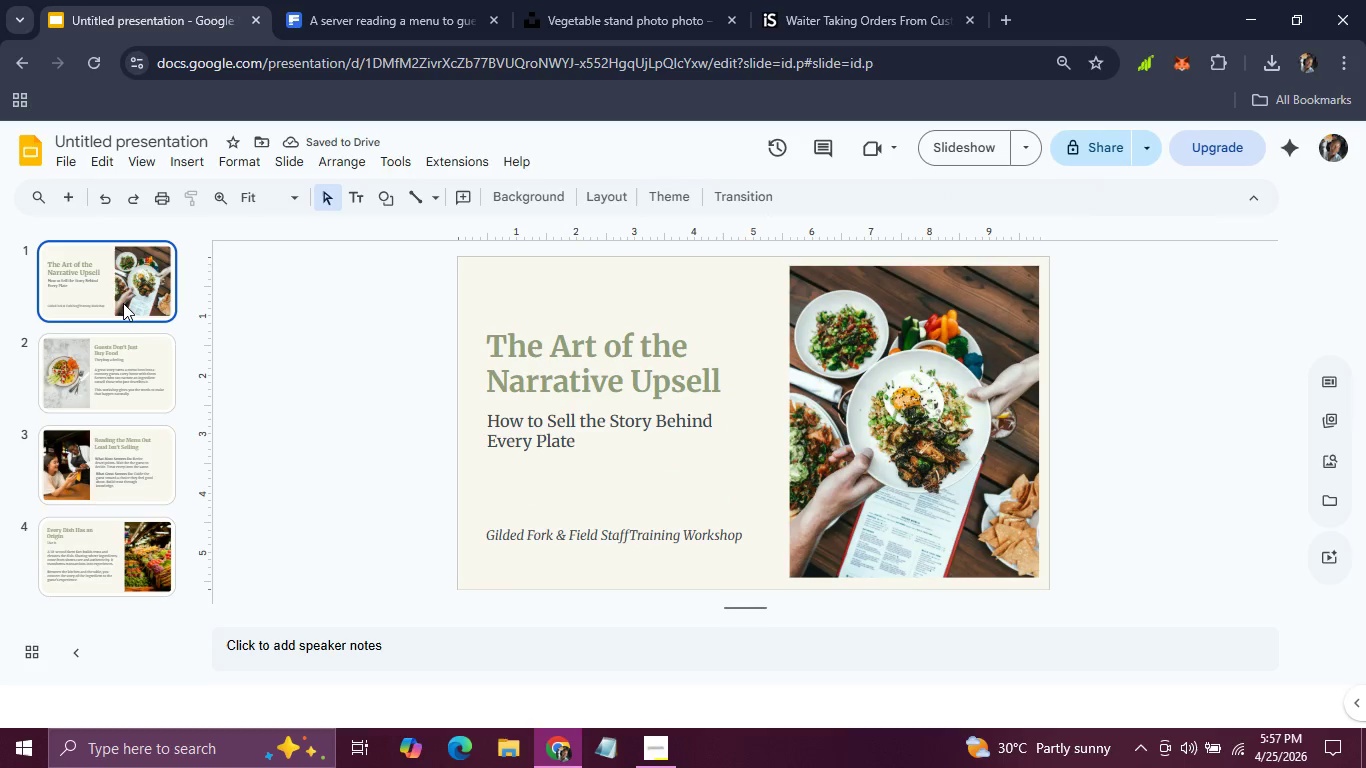 
hold_key(key=ArrowRight, duration=0.34)
 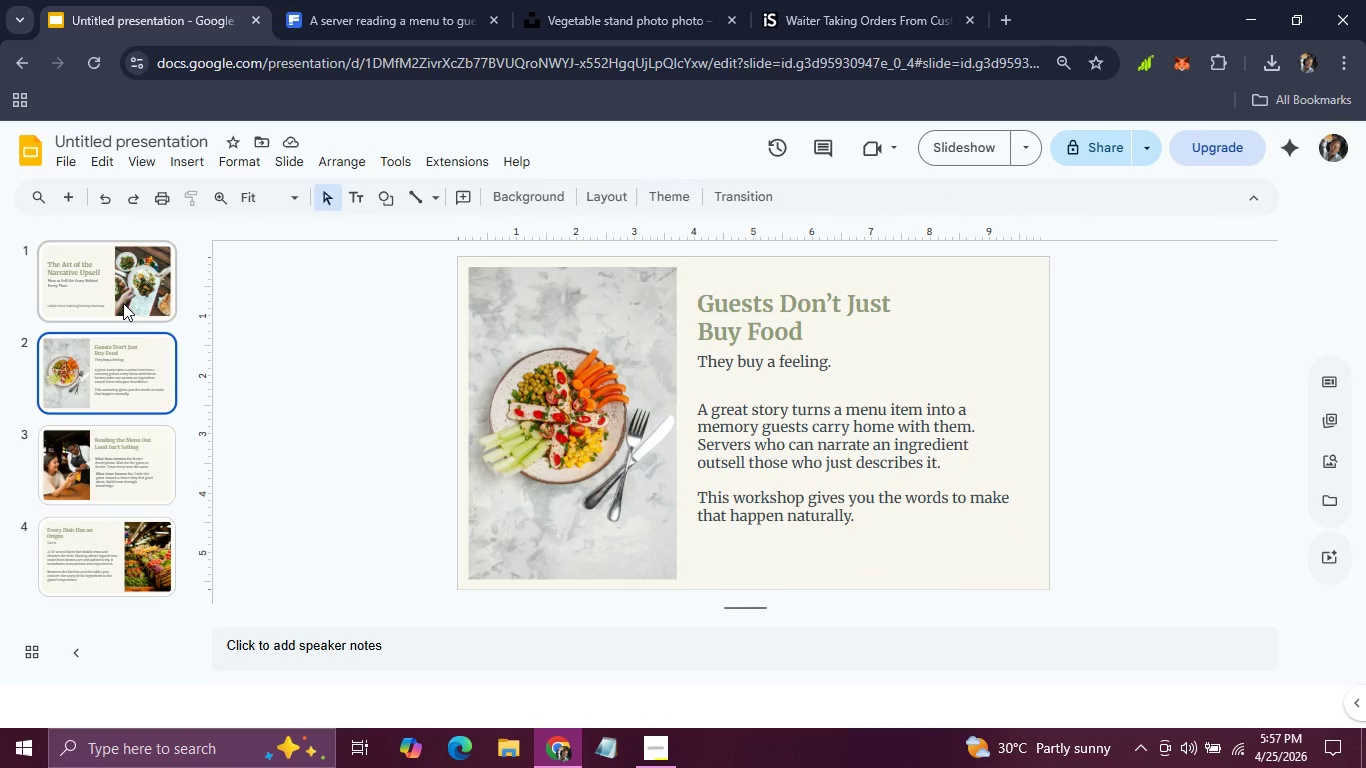 
key(ArrowRight)
 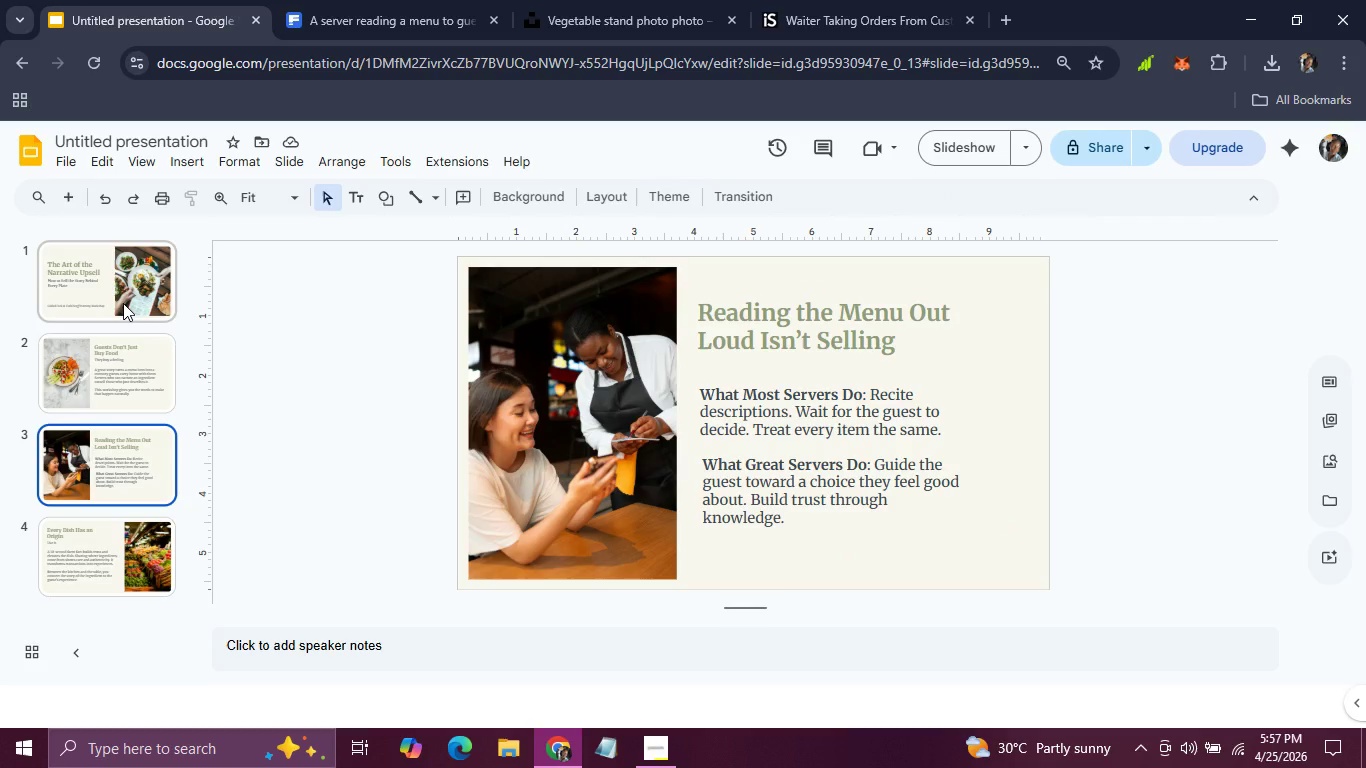 
key(ArrowRight)
 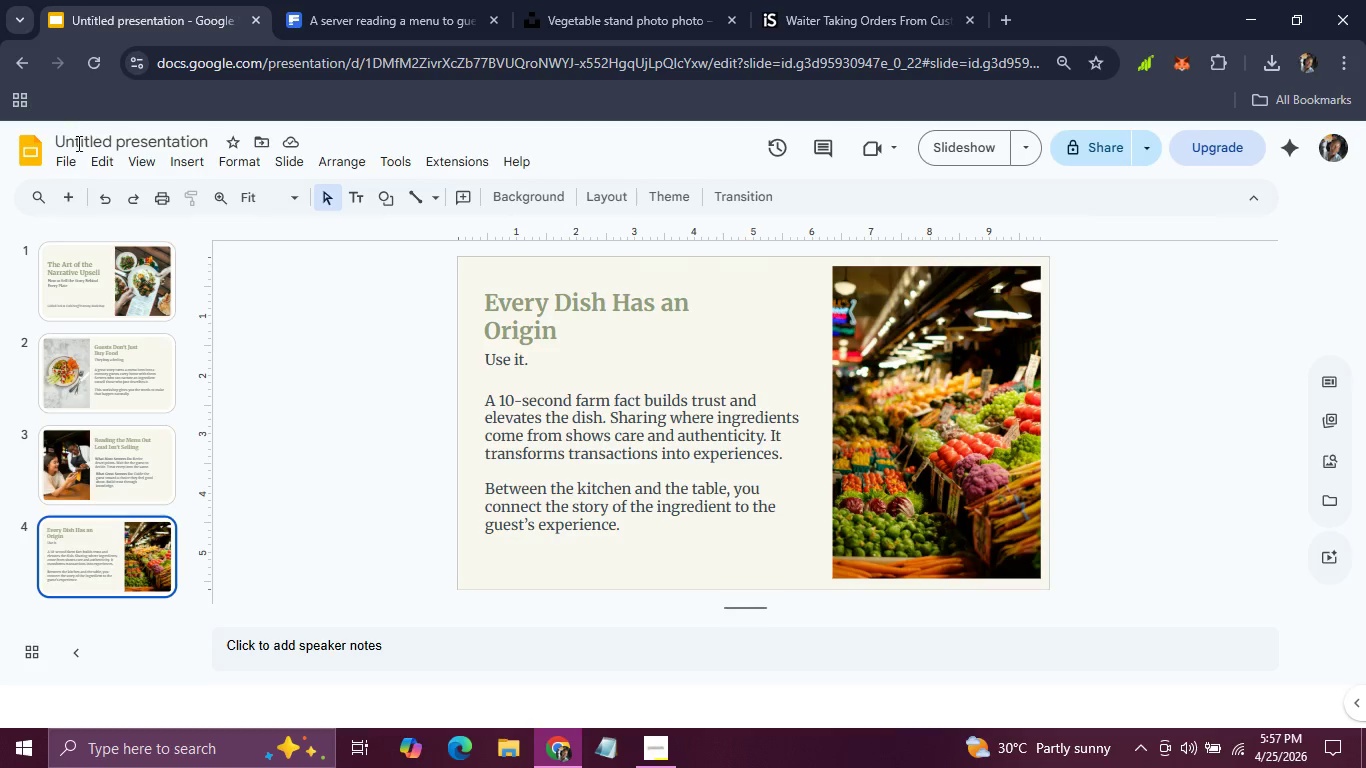 
left_click([68, 203])
 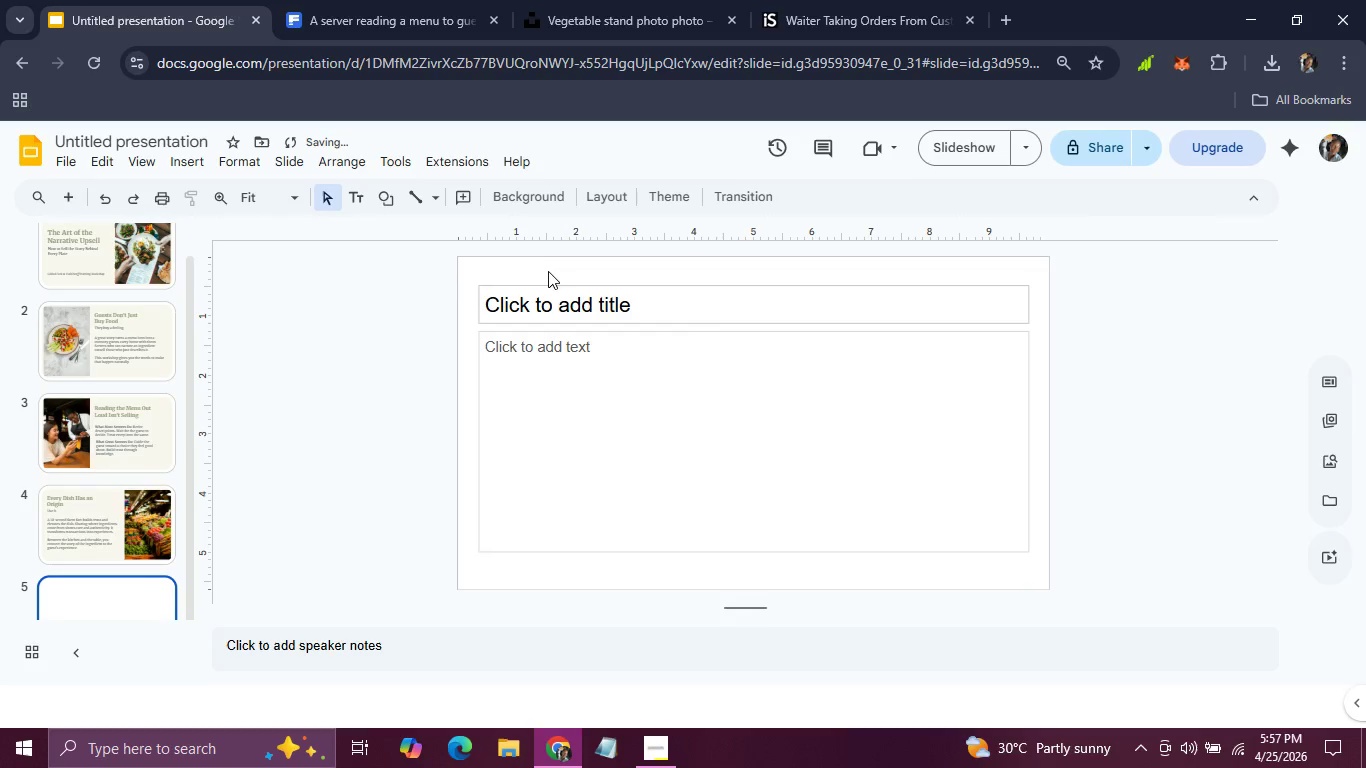 
left_click([548, 281])
 